 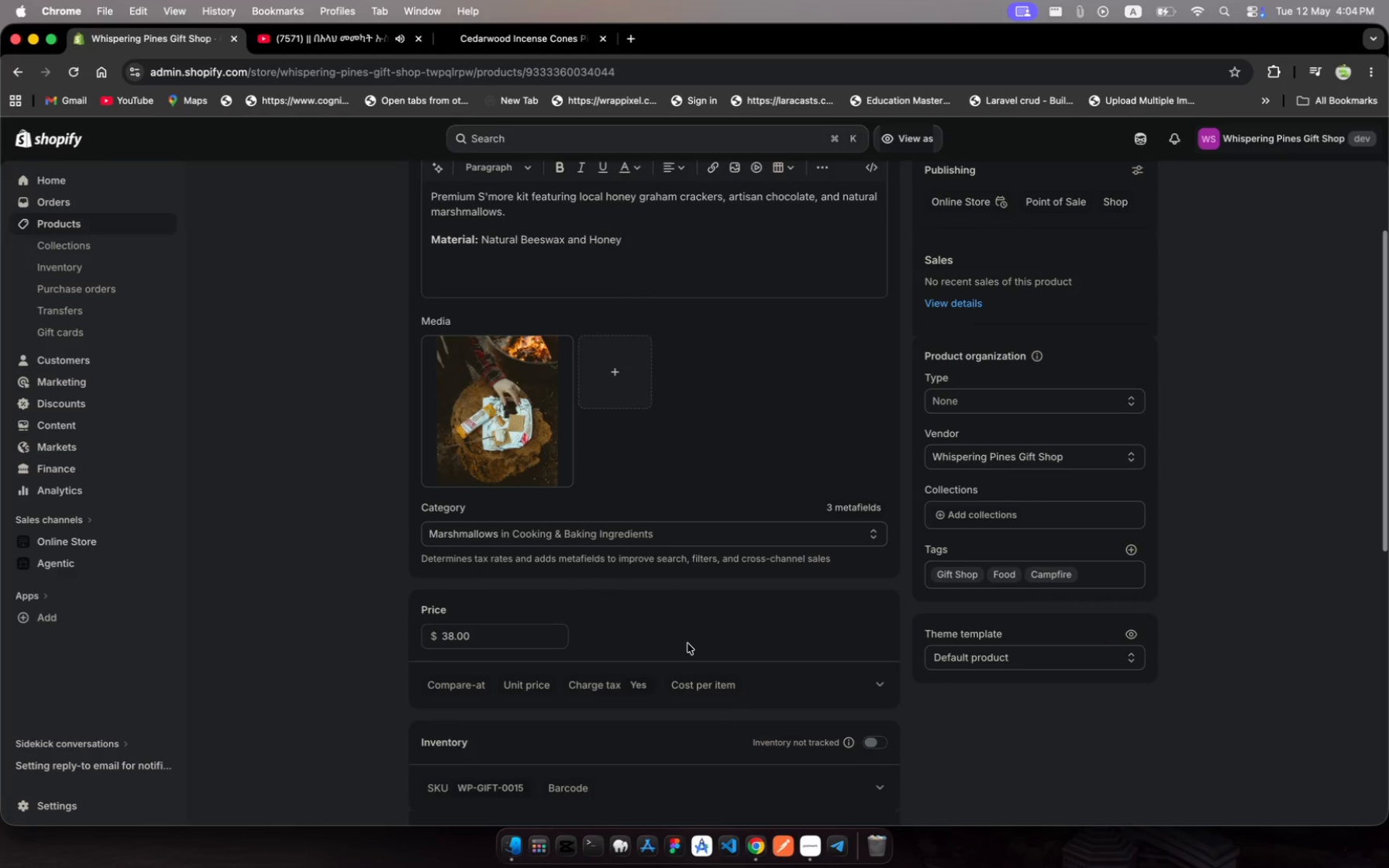 
scroll: coordinate [688, 643], scroll_direction: down, amount: 31.0
 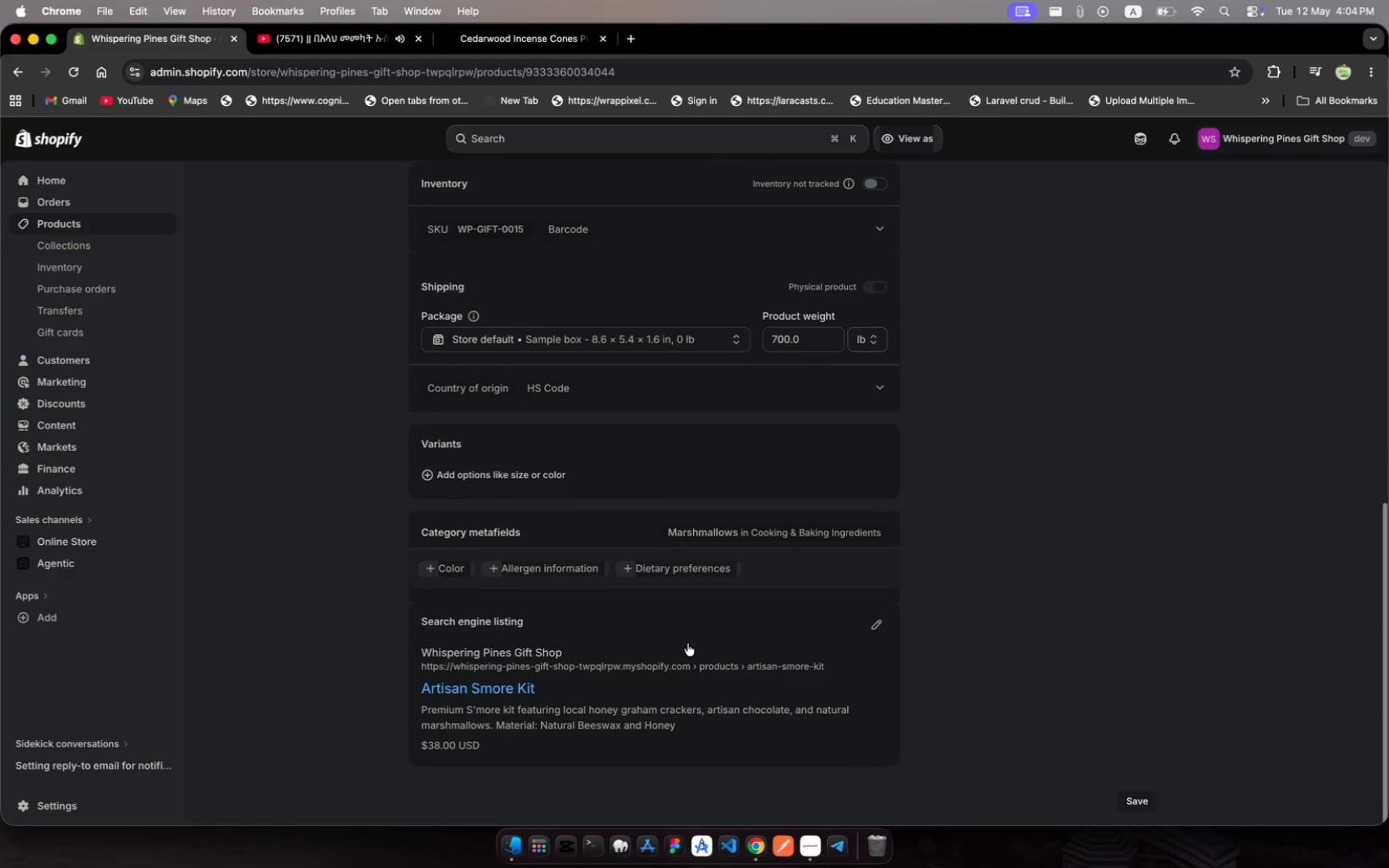 
scroll: coordinate [688, 643], scroll_direction: up, amount: 156.0
 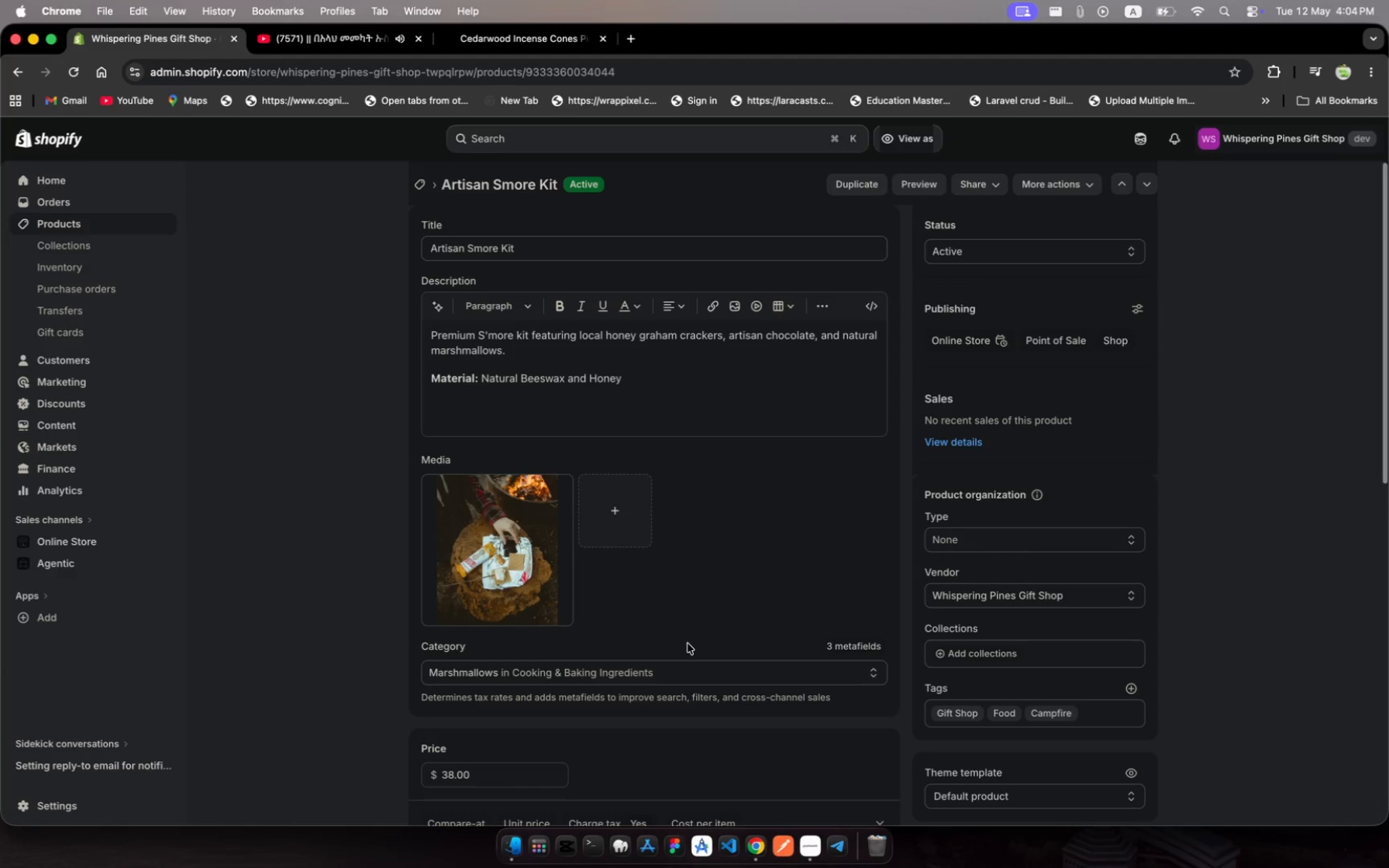 
wait(16.25)
 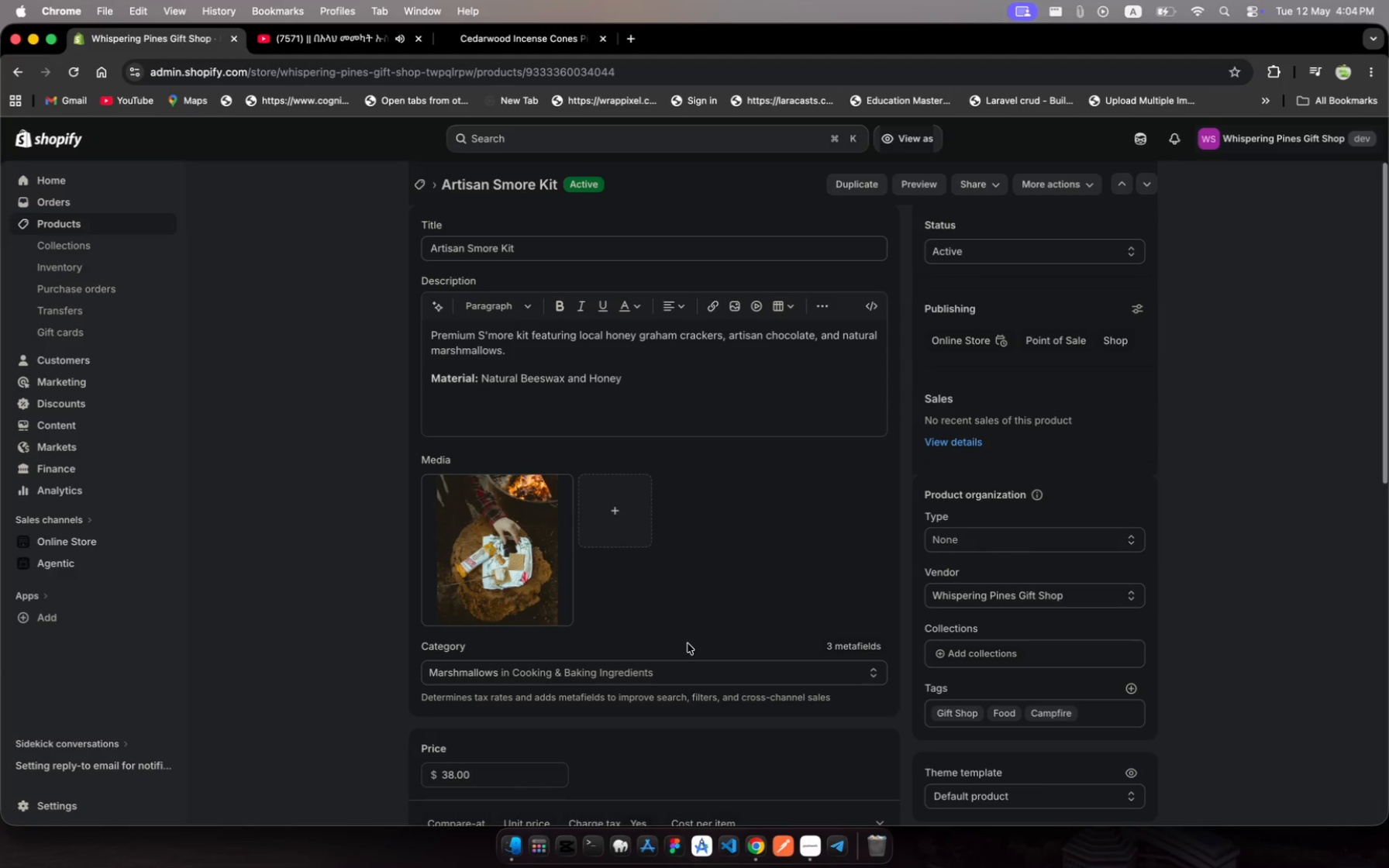 
scroll: coordinate [768, 614], scroll_direction: down, amount: 282.0
 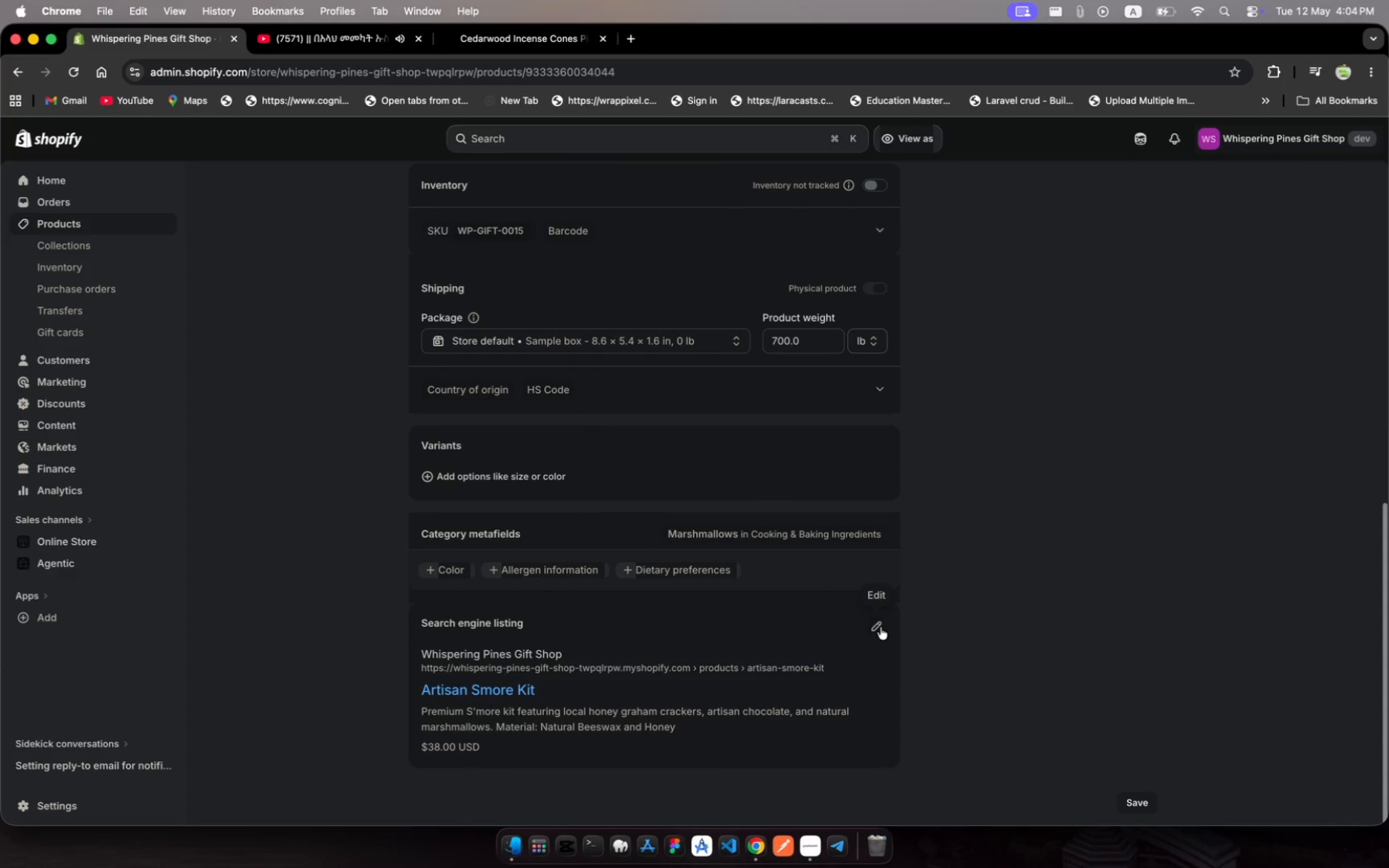 
left_click([881, 627])
 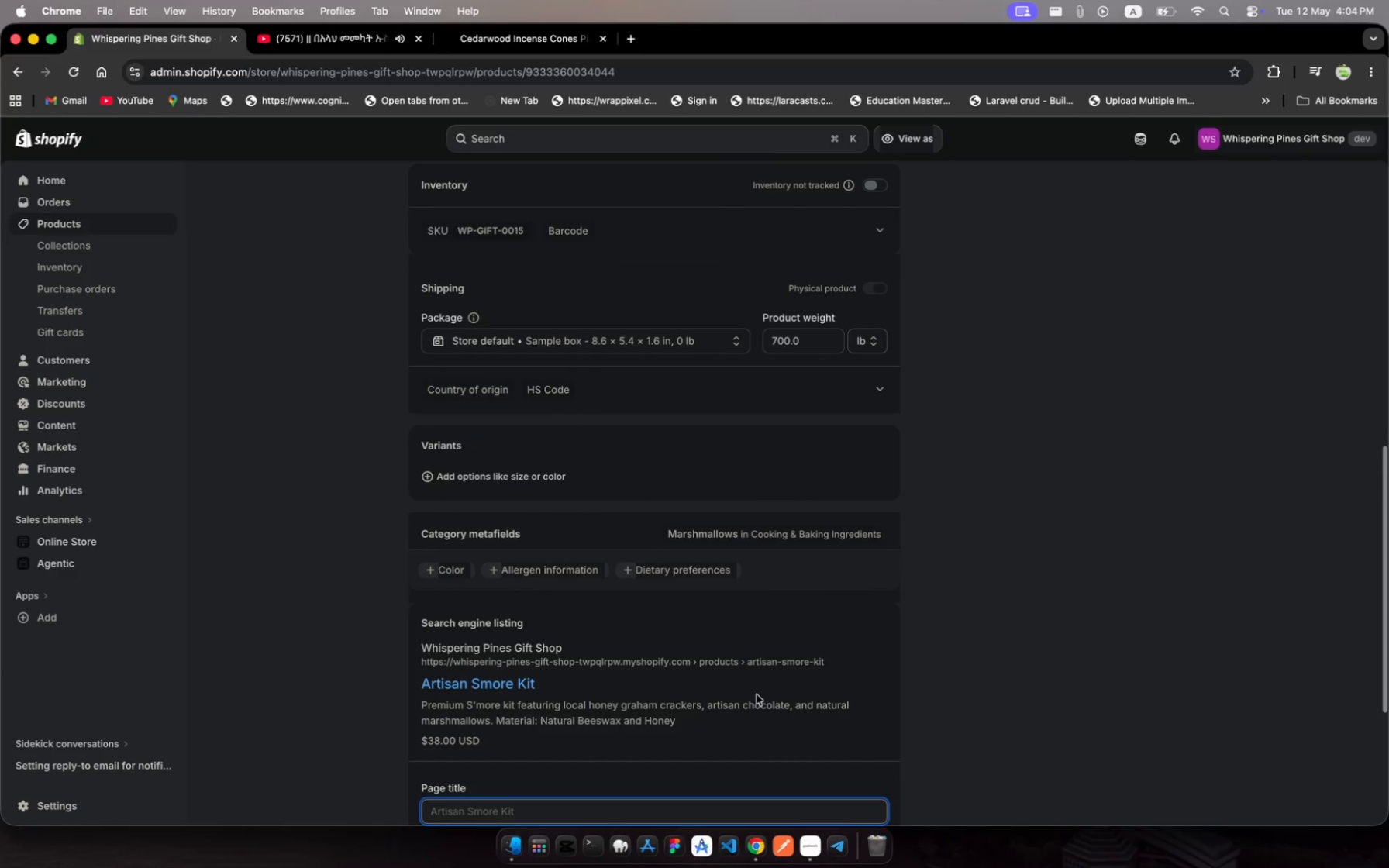 
scroll: coordinate [757, 680], scroll_direction: down, amount: 30.0
 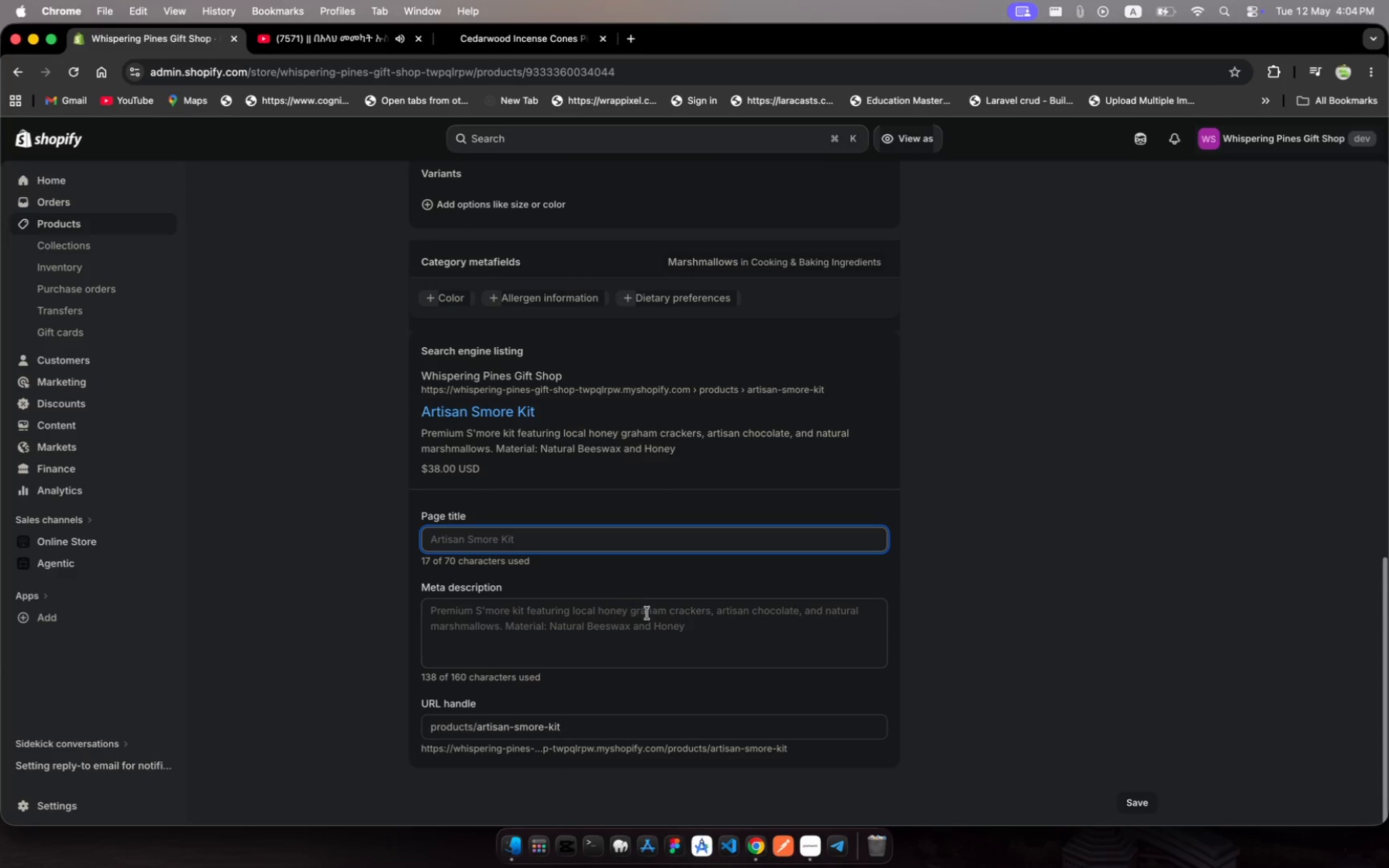 
left_click([692, 624])
 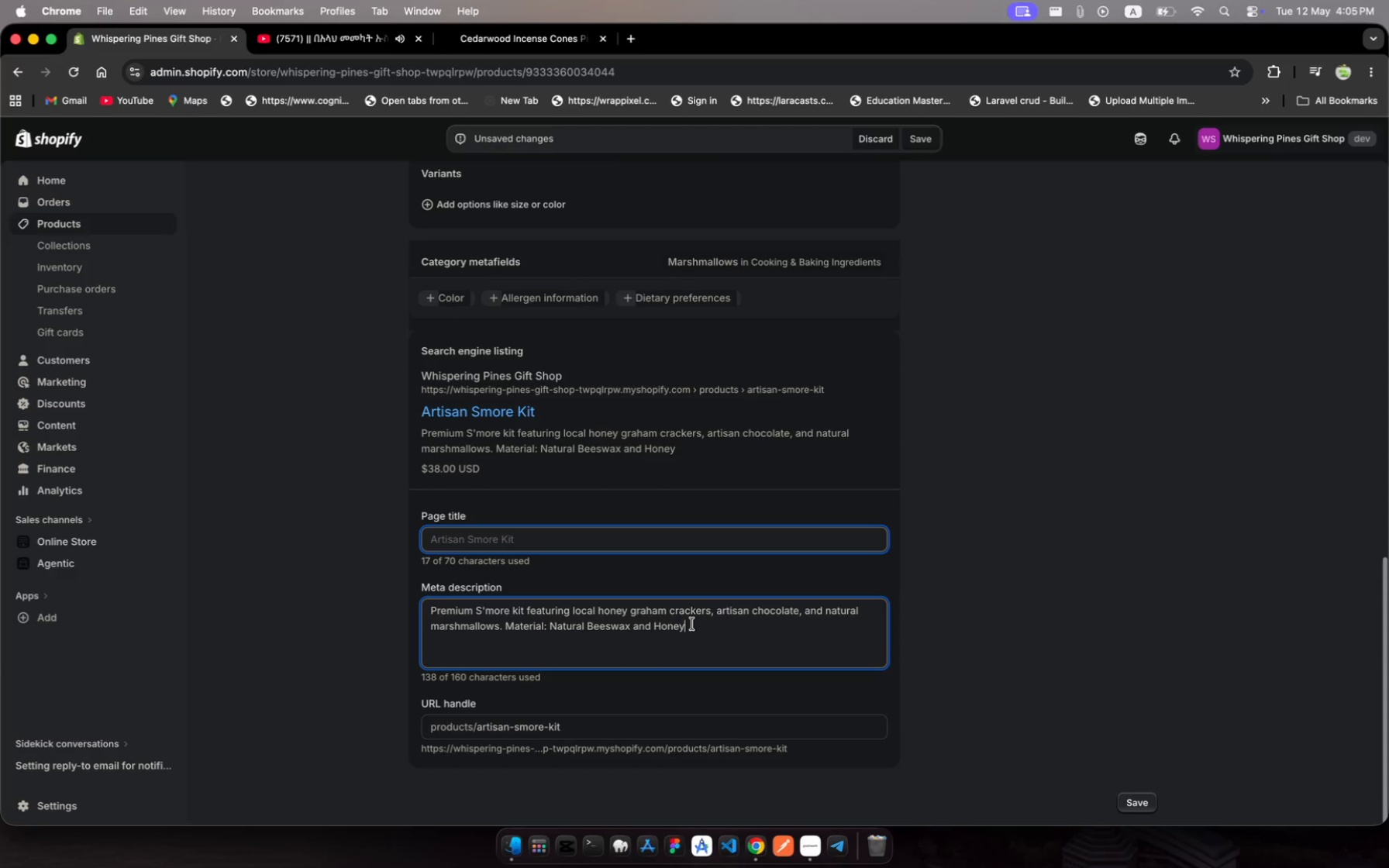 
key(Meta+A)
 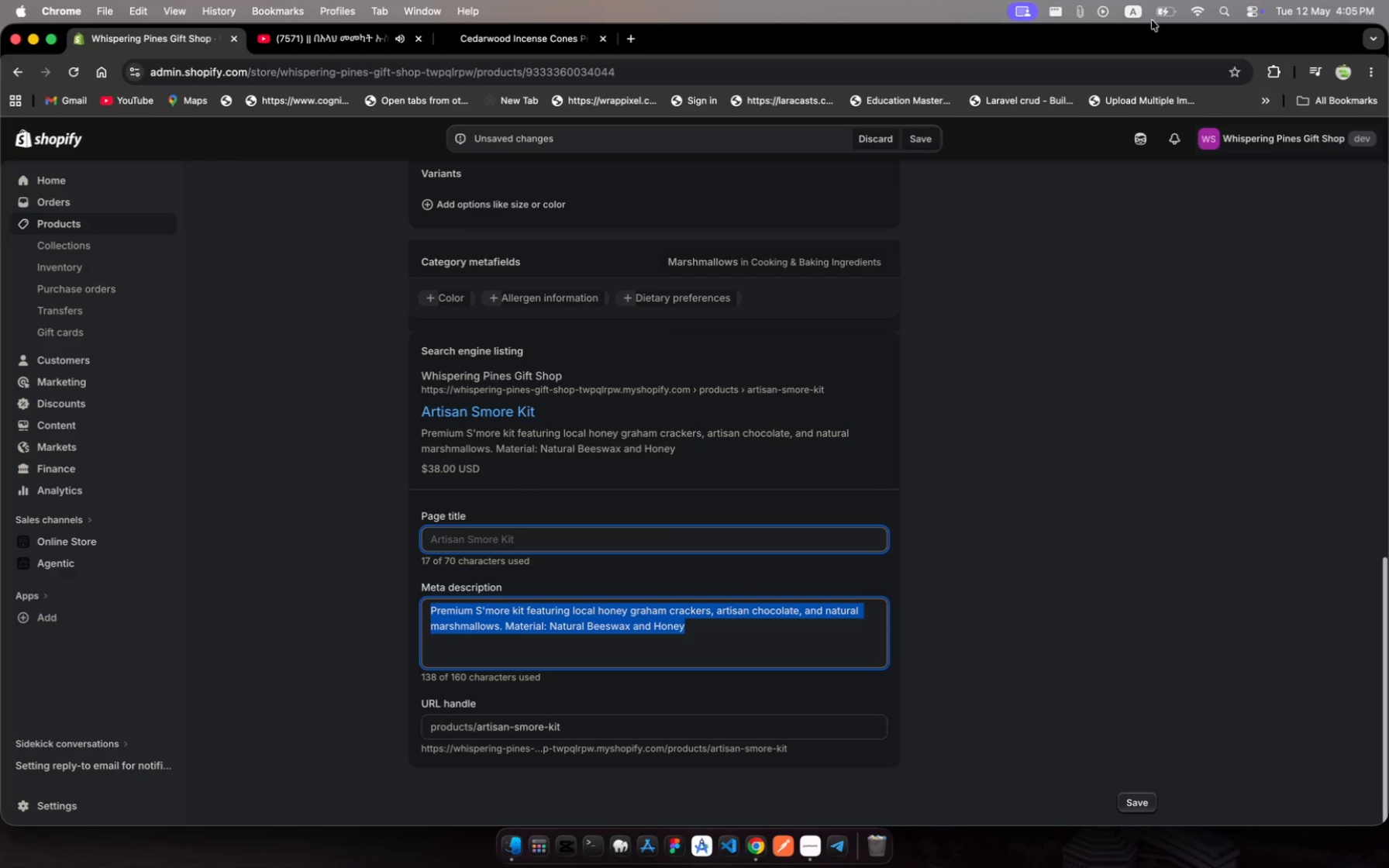 
left_click([1081, 11])
 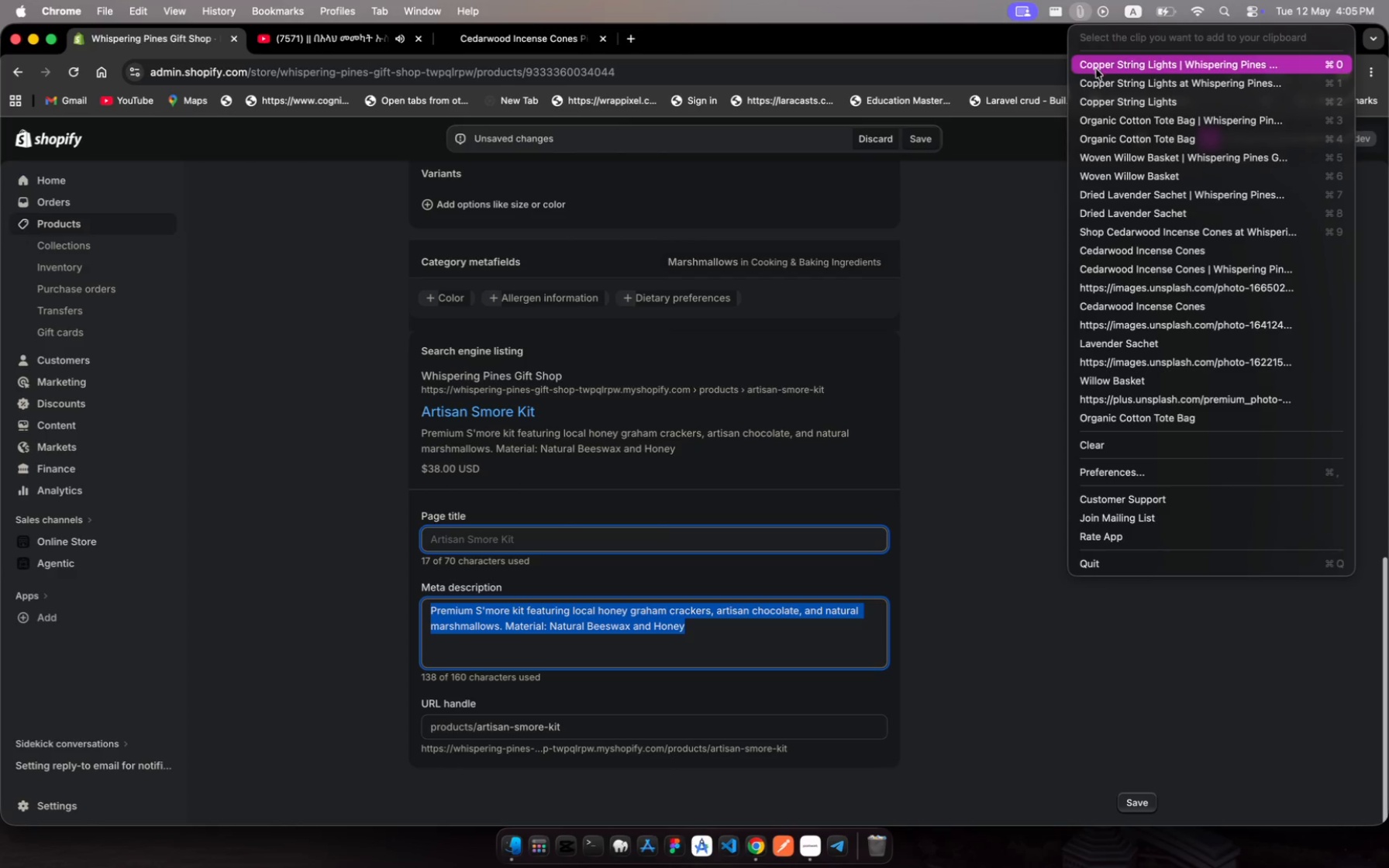 
left_click([1099, 81])
 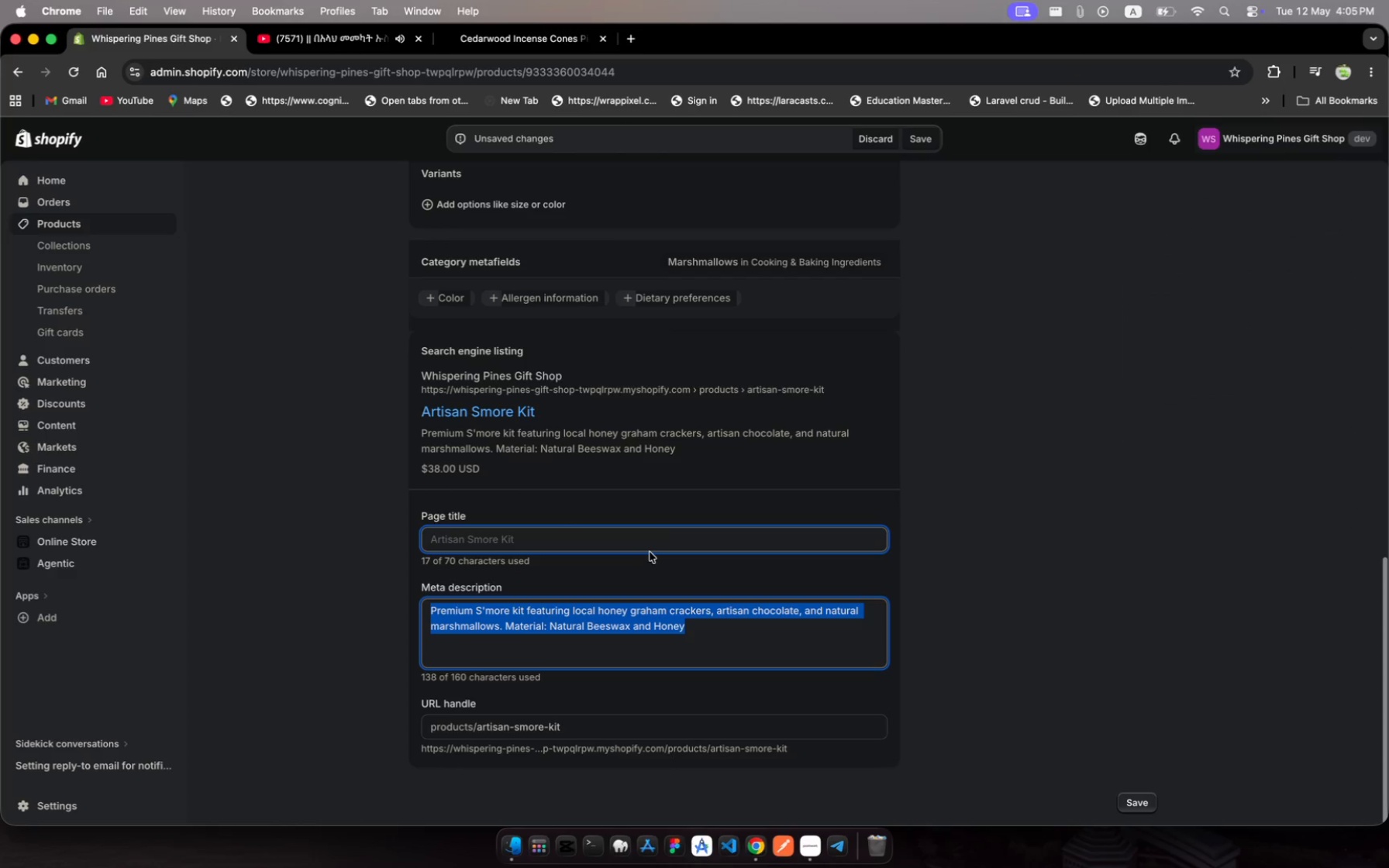 
key(Meta+V)
 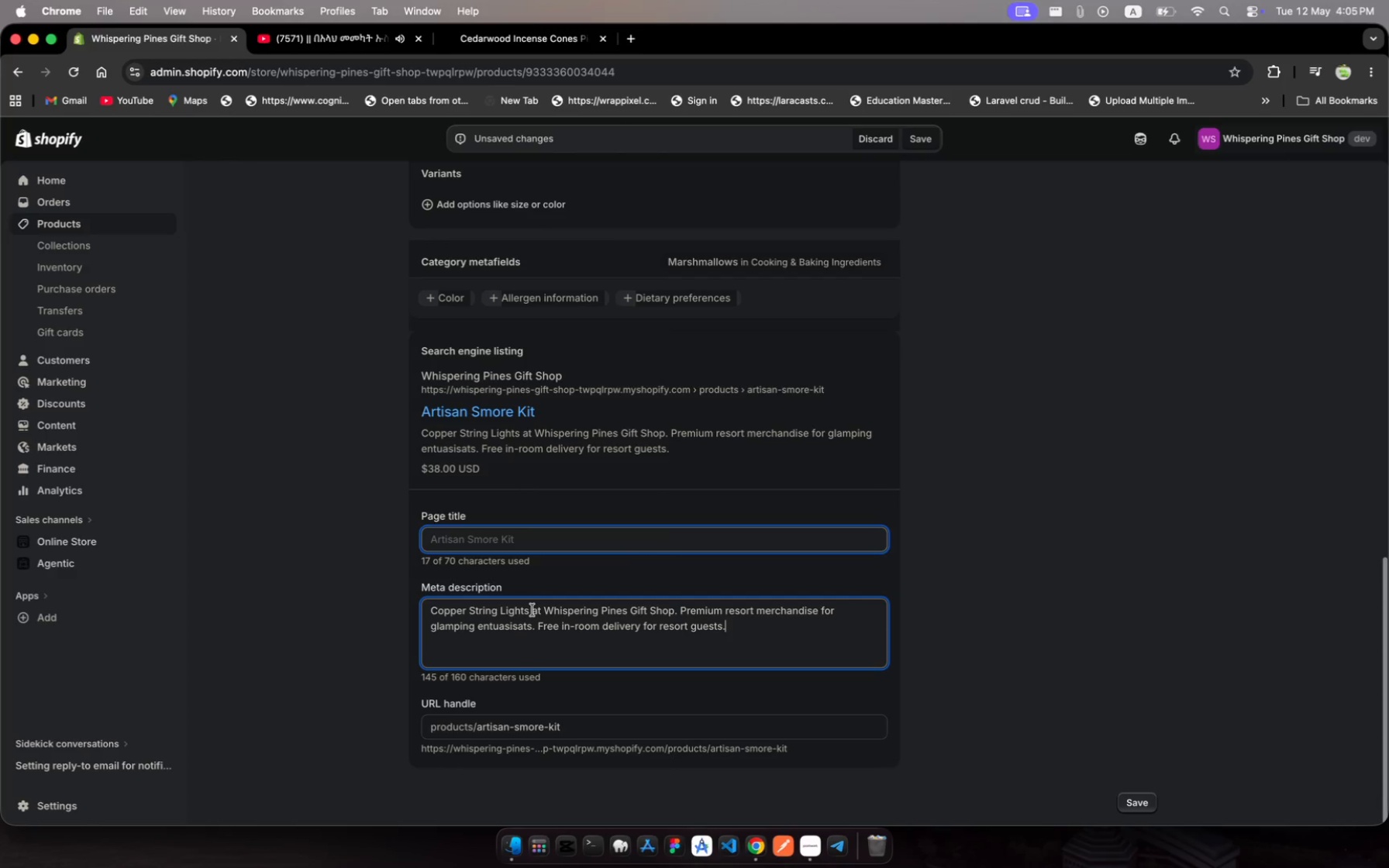 
wait(6.79)
 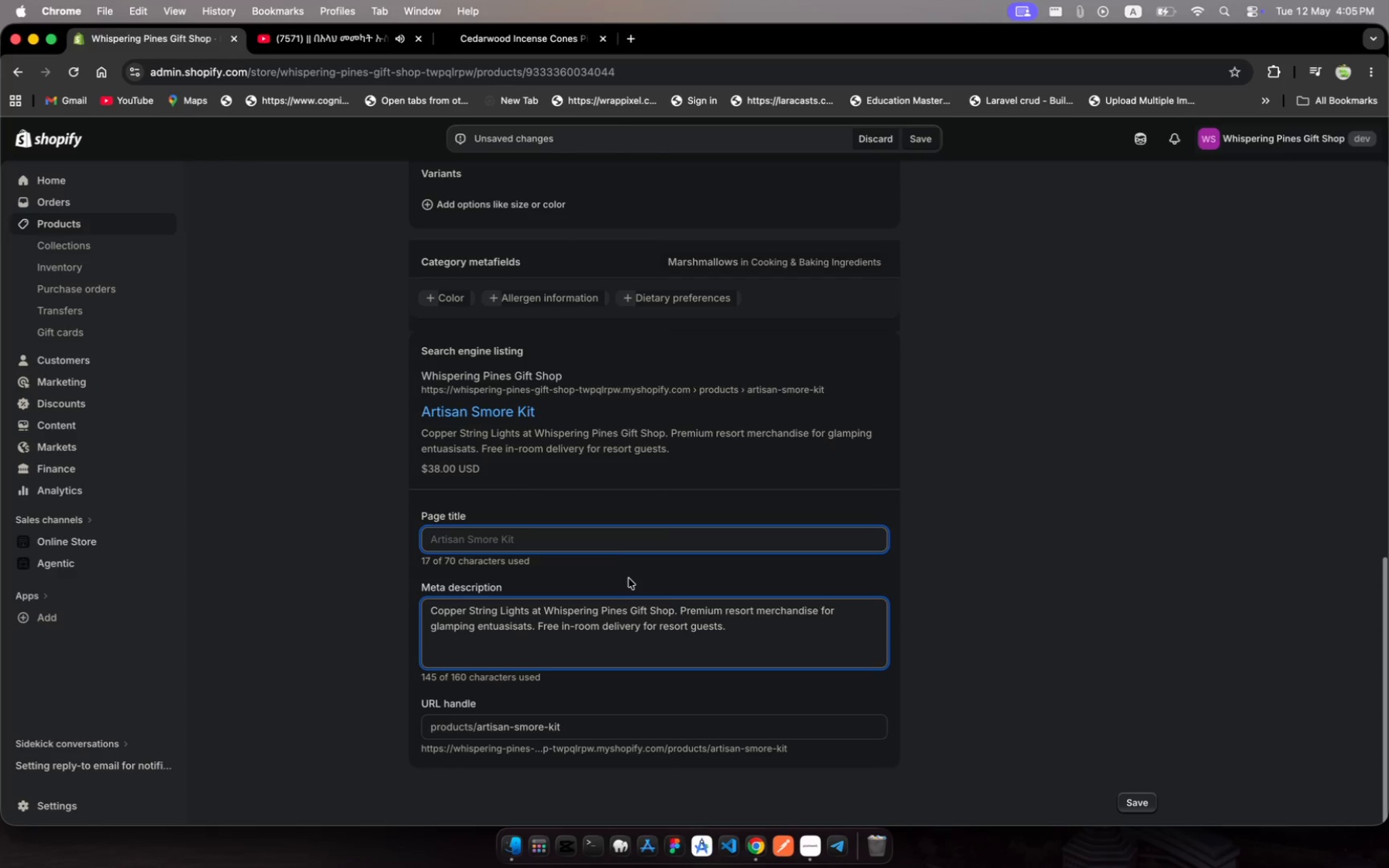 
left_click([529, 609])
 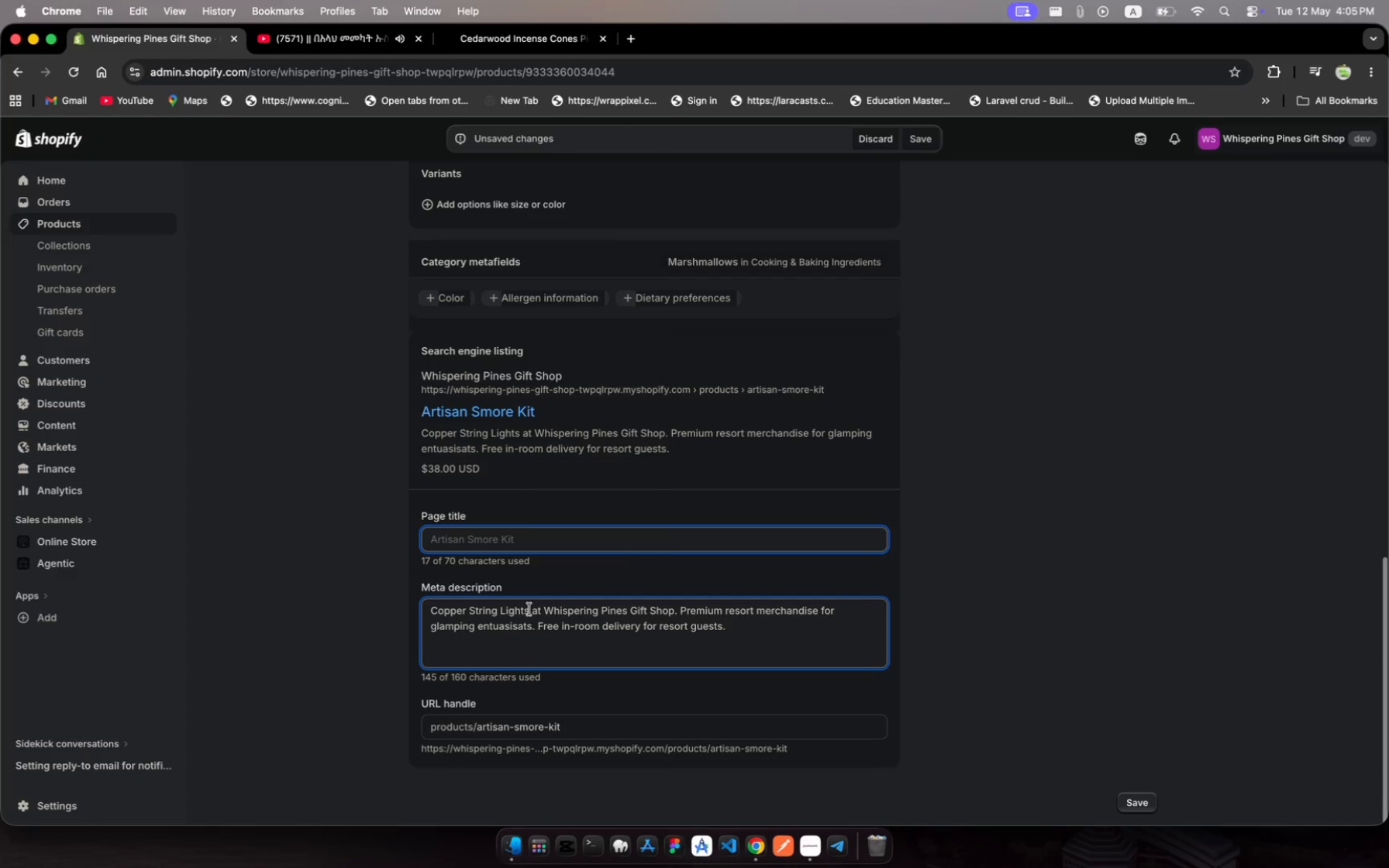 
left_click_drag(start_coordinate=[529, 609], to_coordinate=[418, 607])
 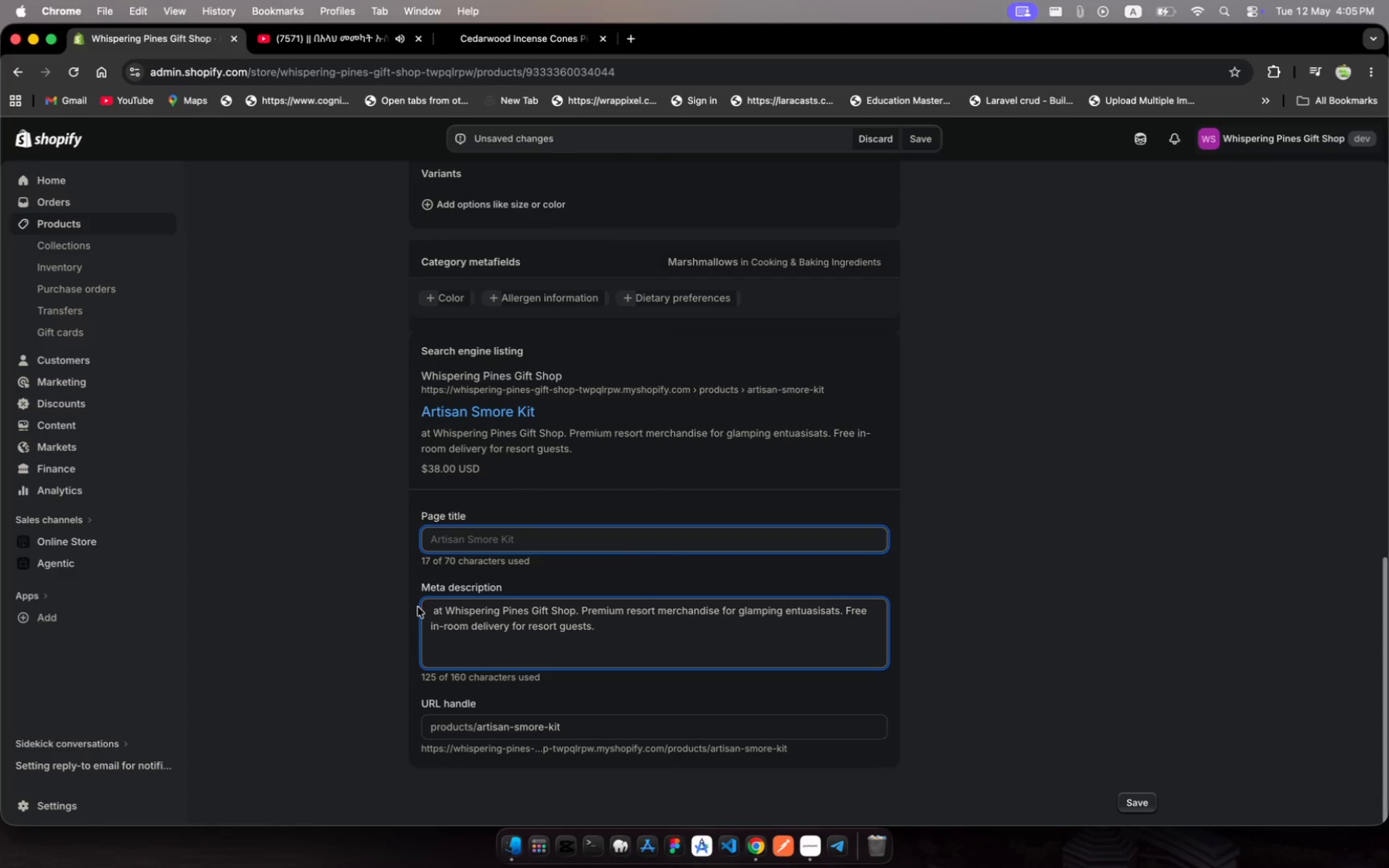 
key(Backspace)
 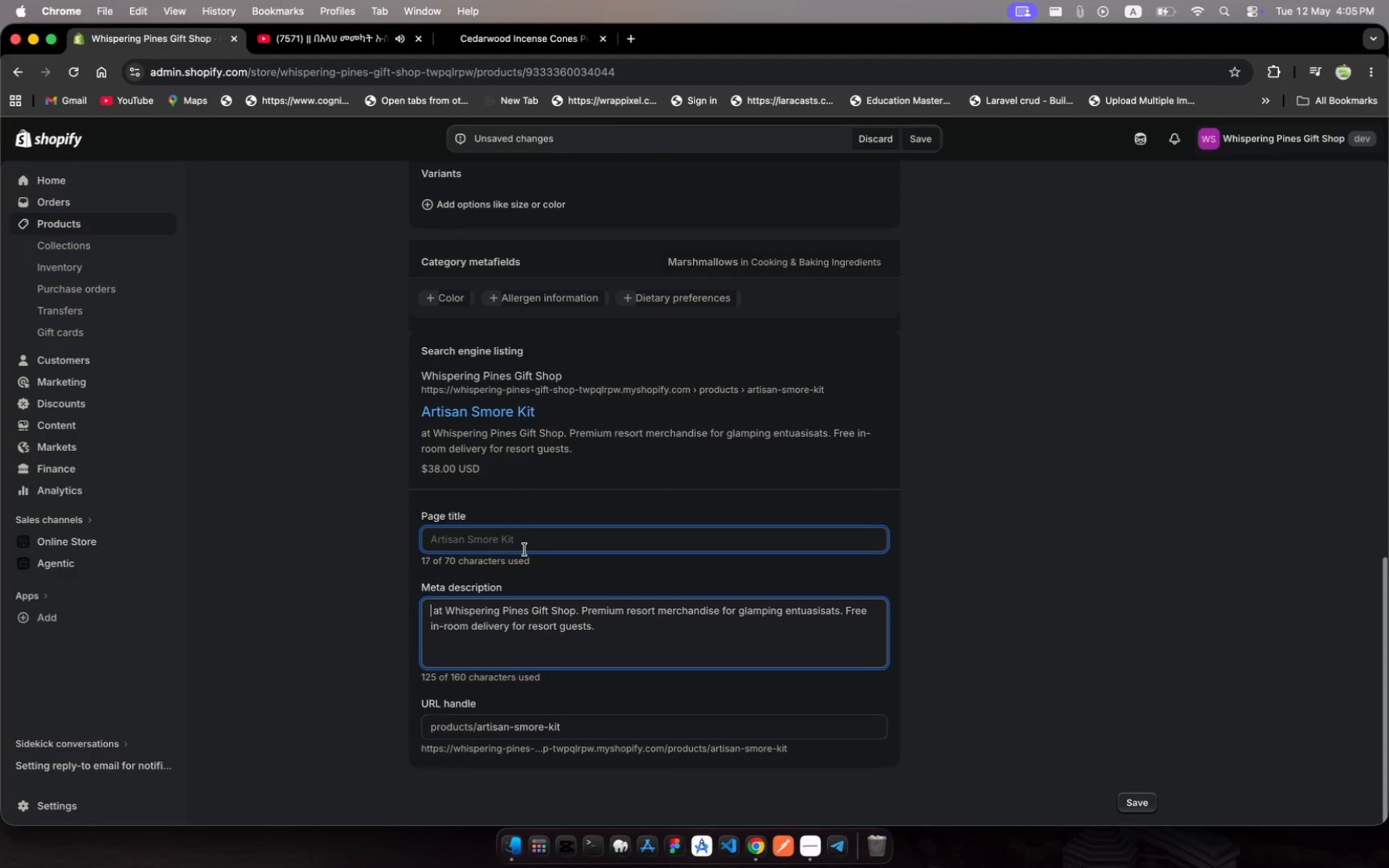 
left_click([530, 543])
 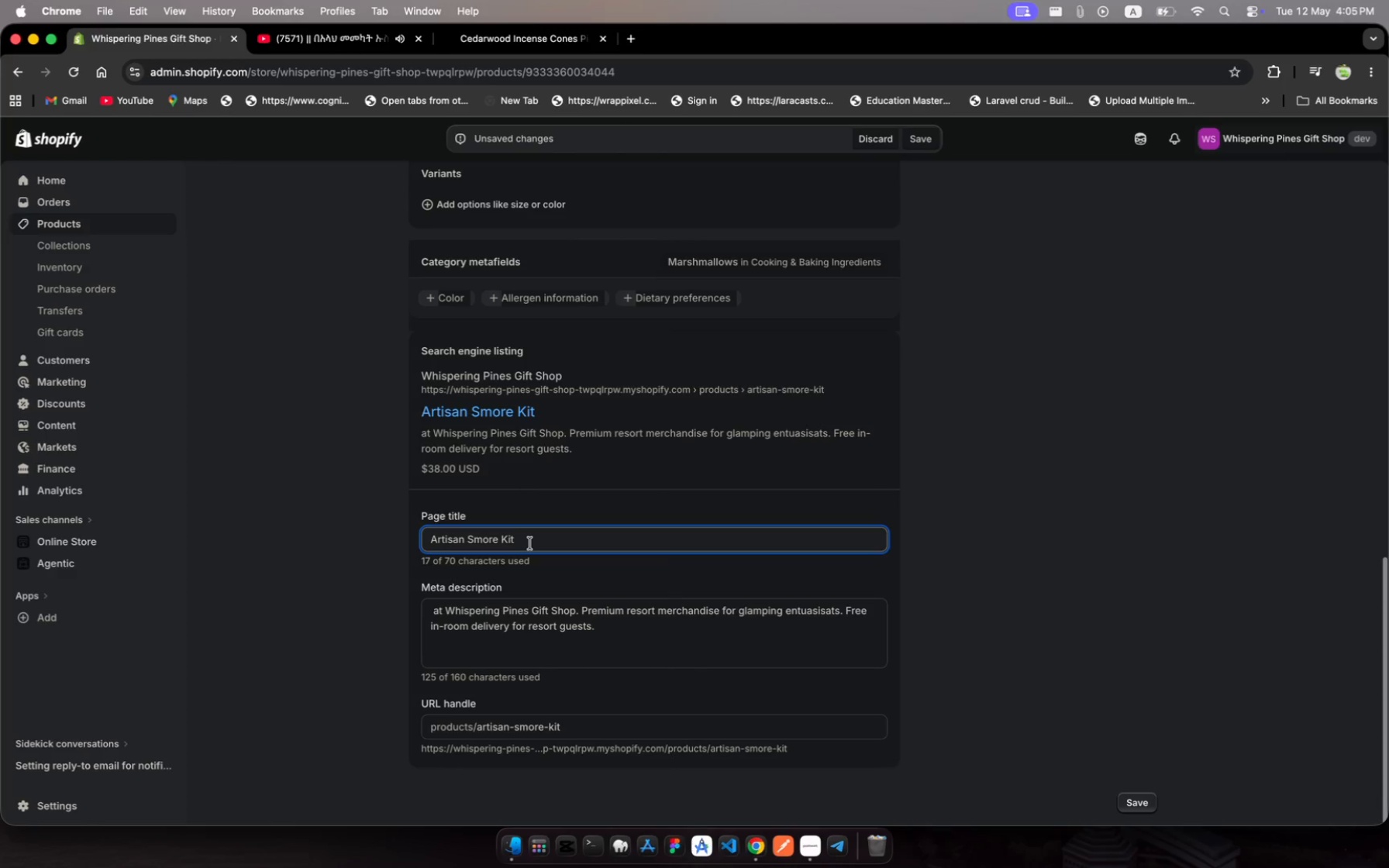 
key(Meta+A)
 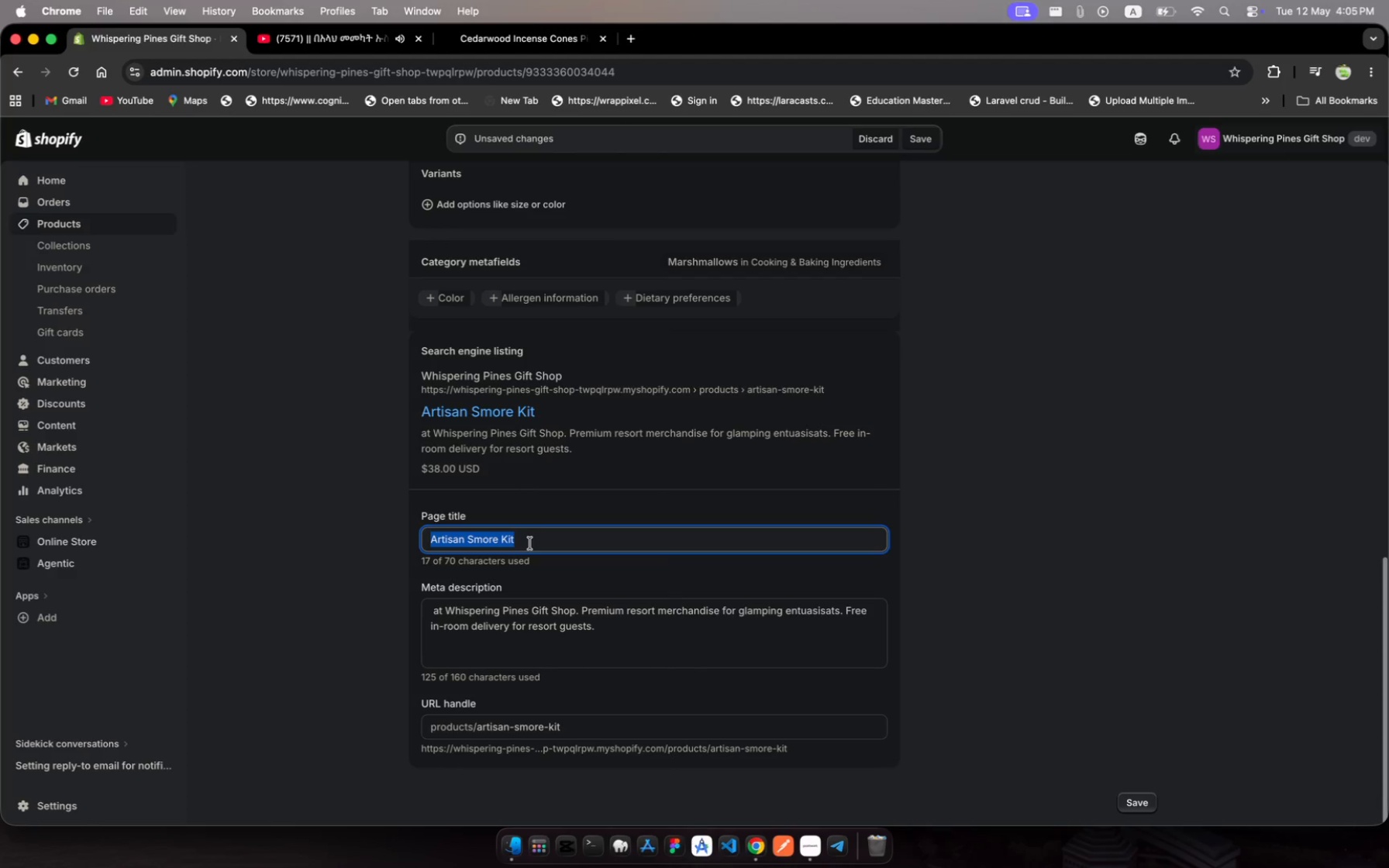 
key(Meta+C)
 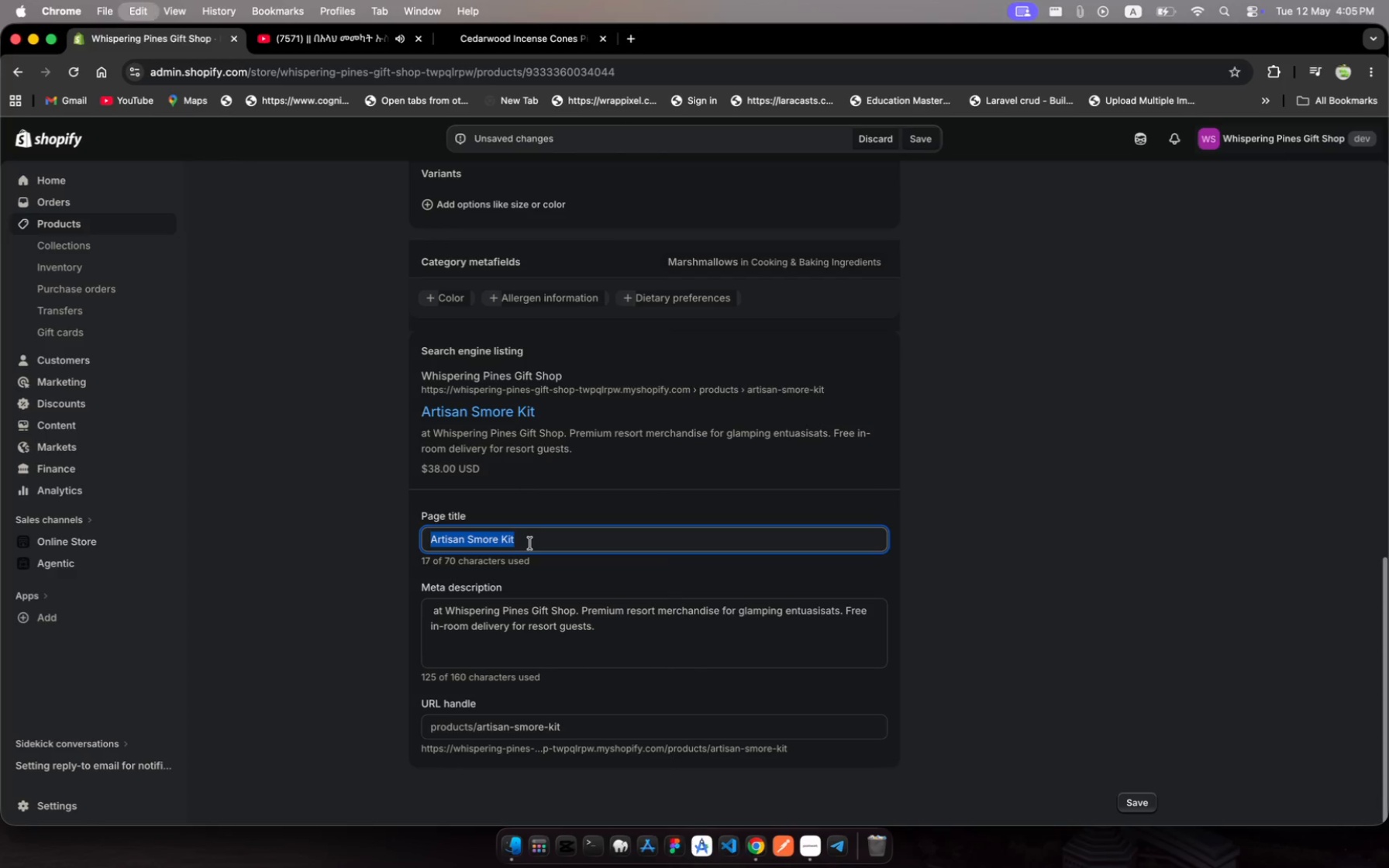 
key(Meta+C)
 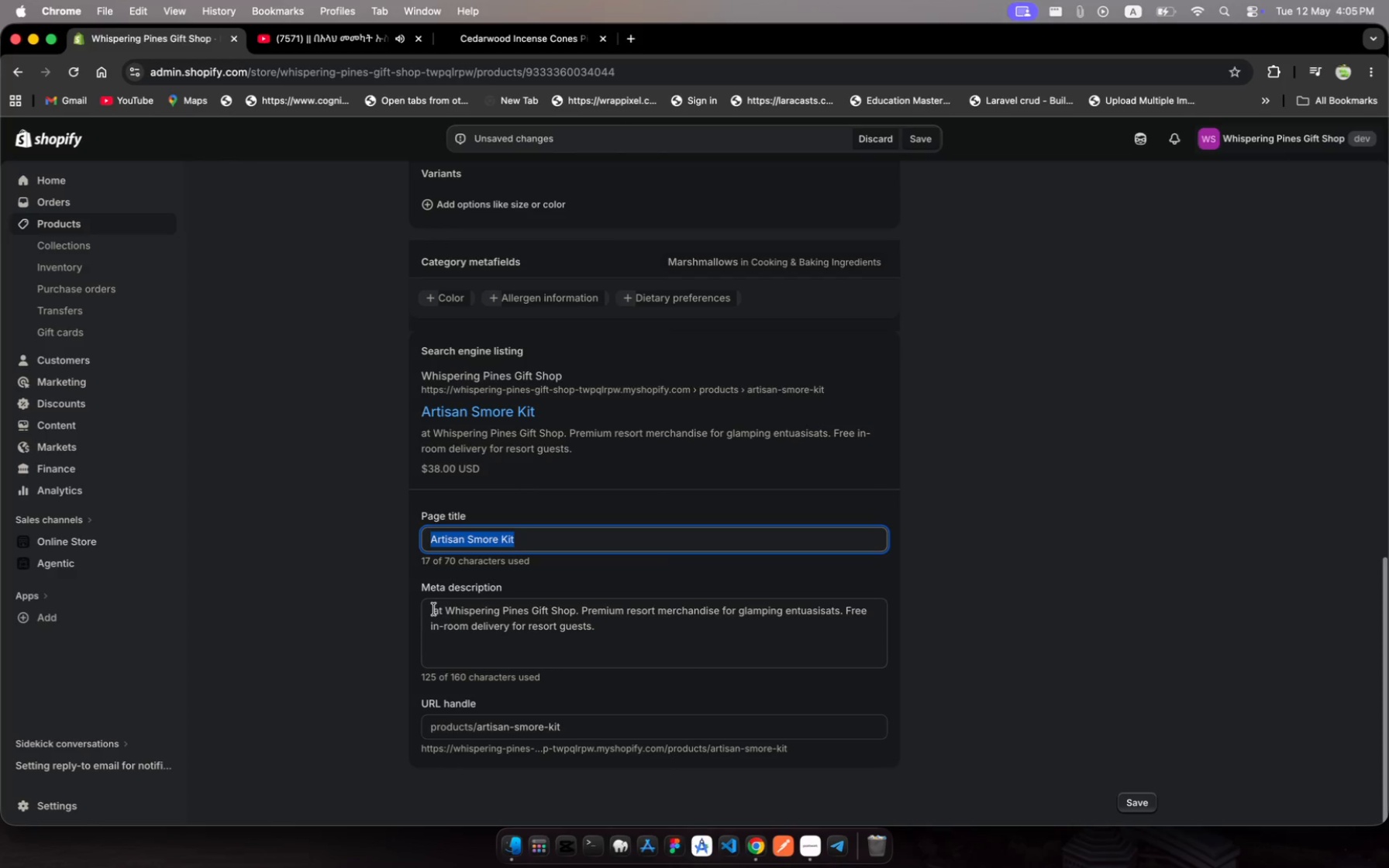 
left_click([430, 611])
 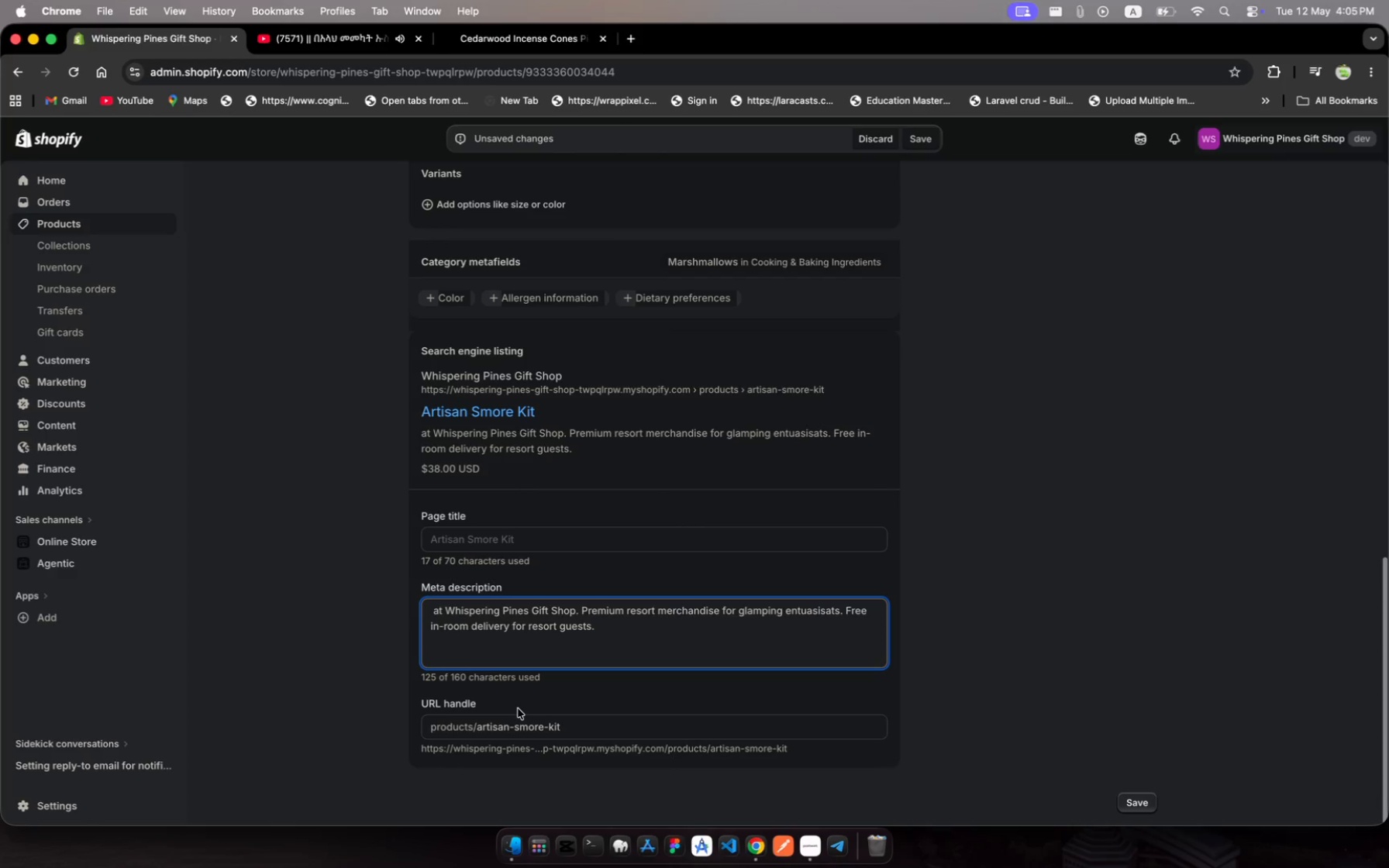 
key(Meta+V)
 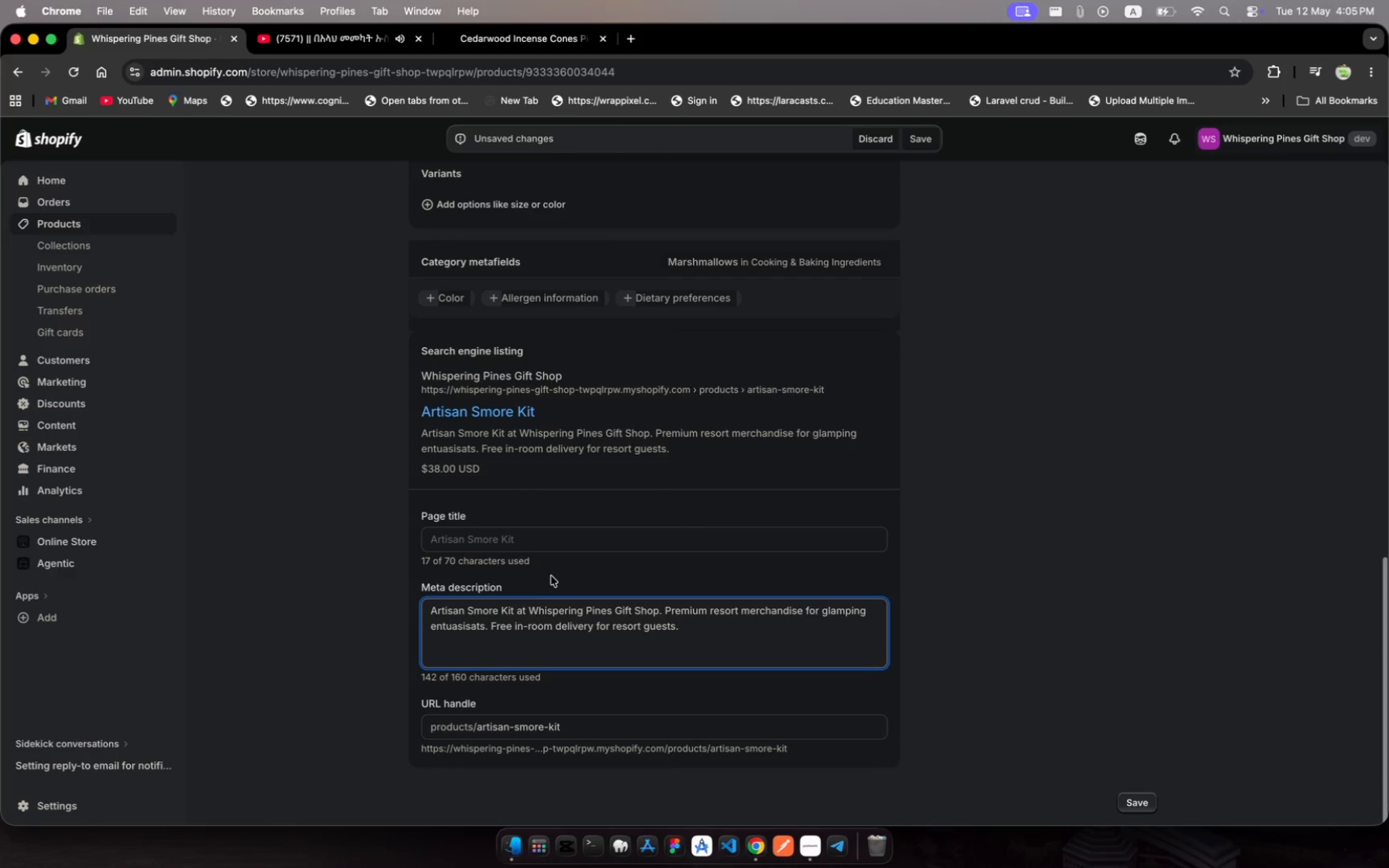 
left_click([542, 542])
 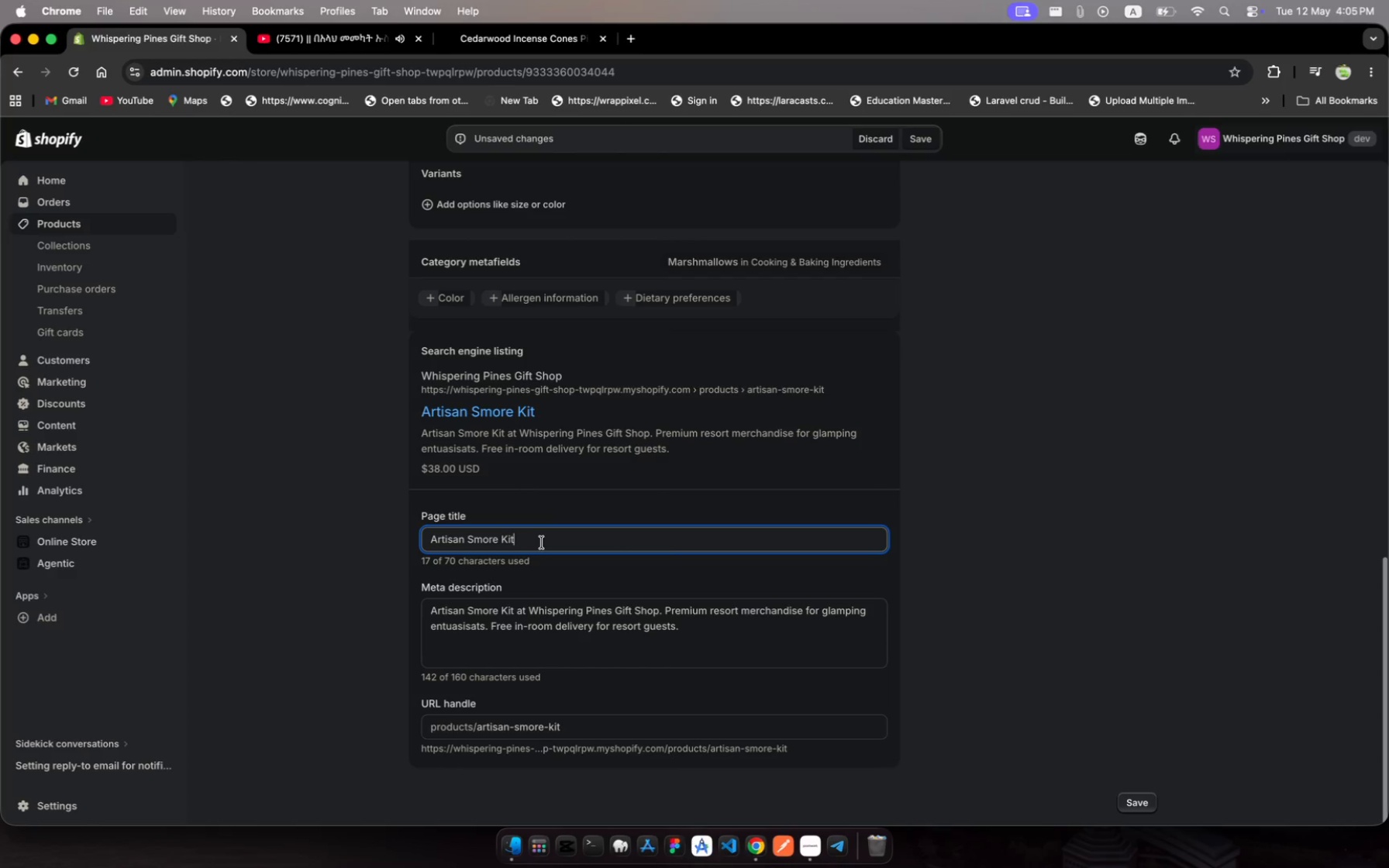 
key(Space)
 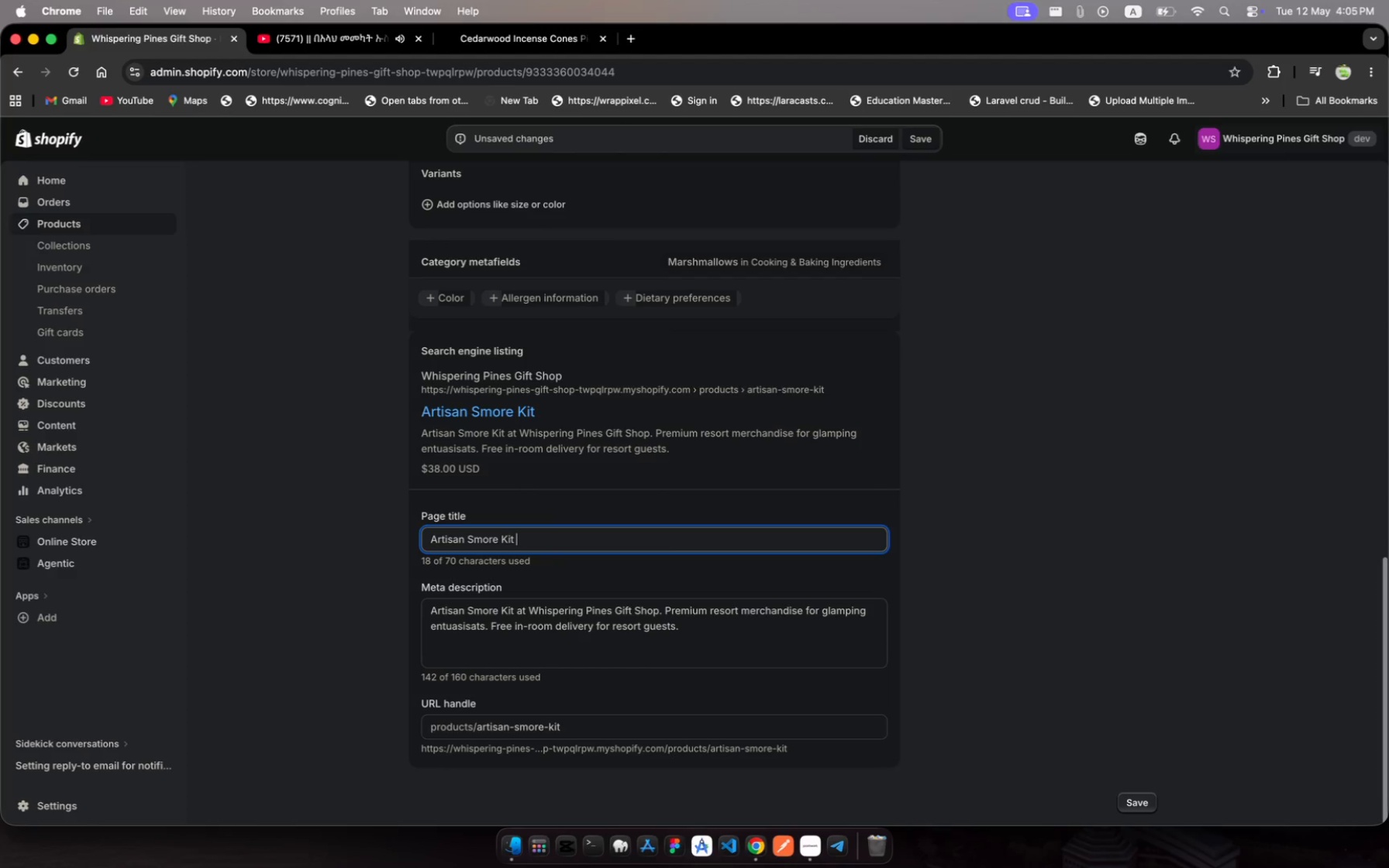 
hold_key(key=ShiftRight, duration=0.43)
 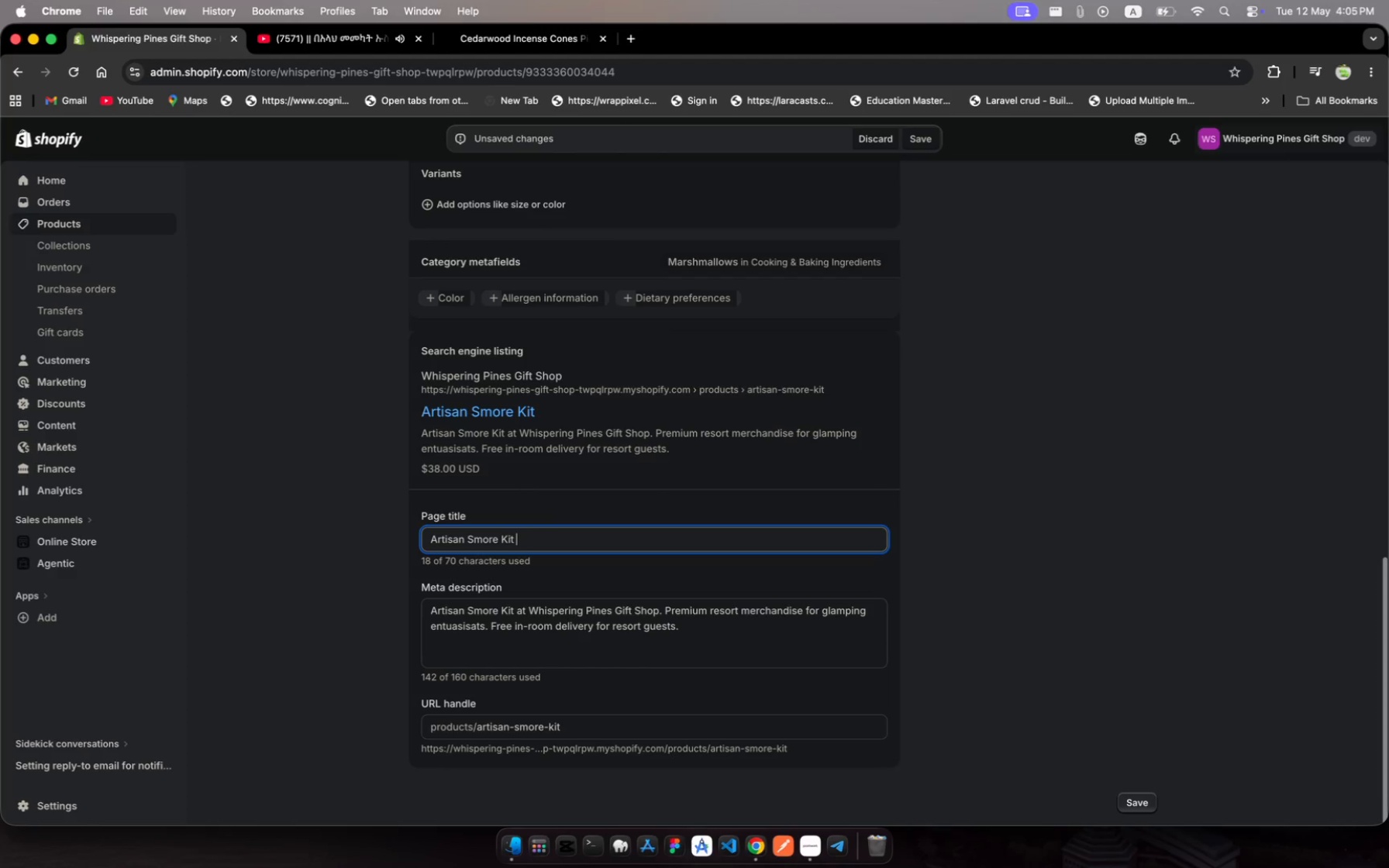 
key(Shift+Backslash)
 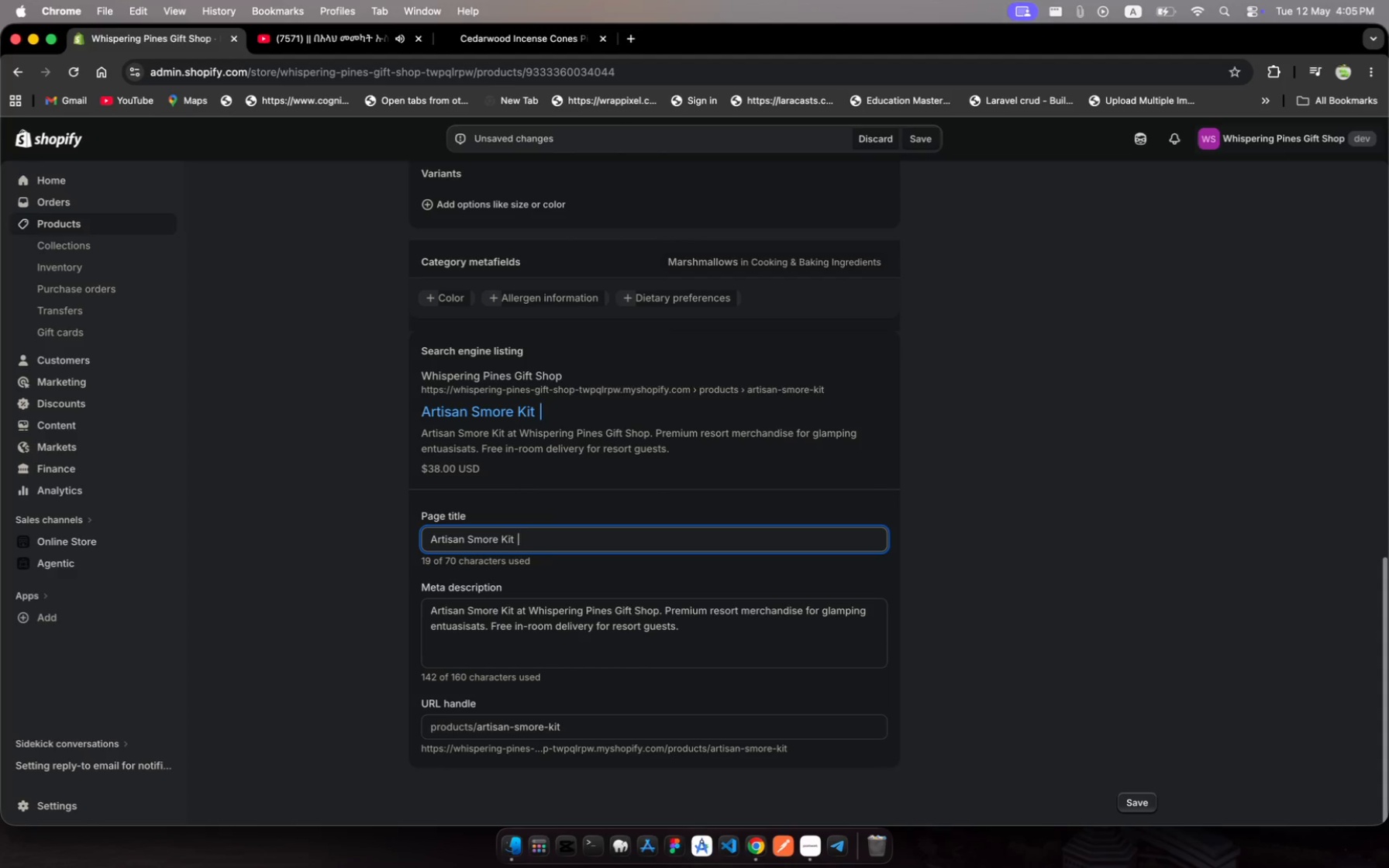 
key(Space)
 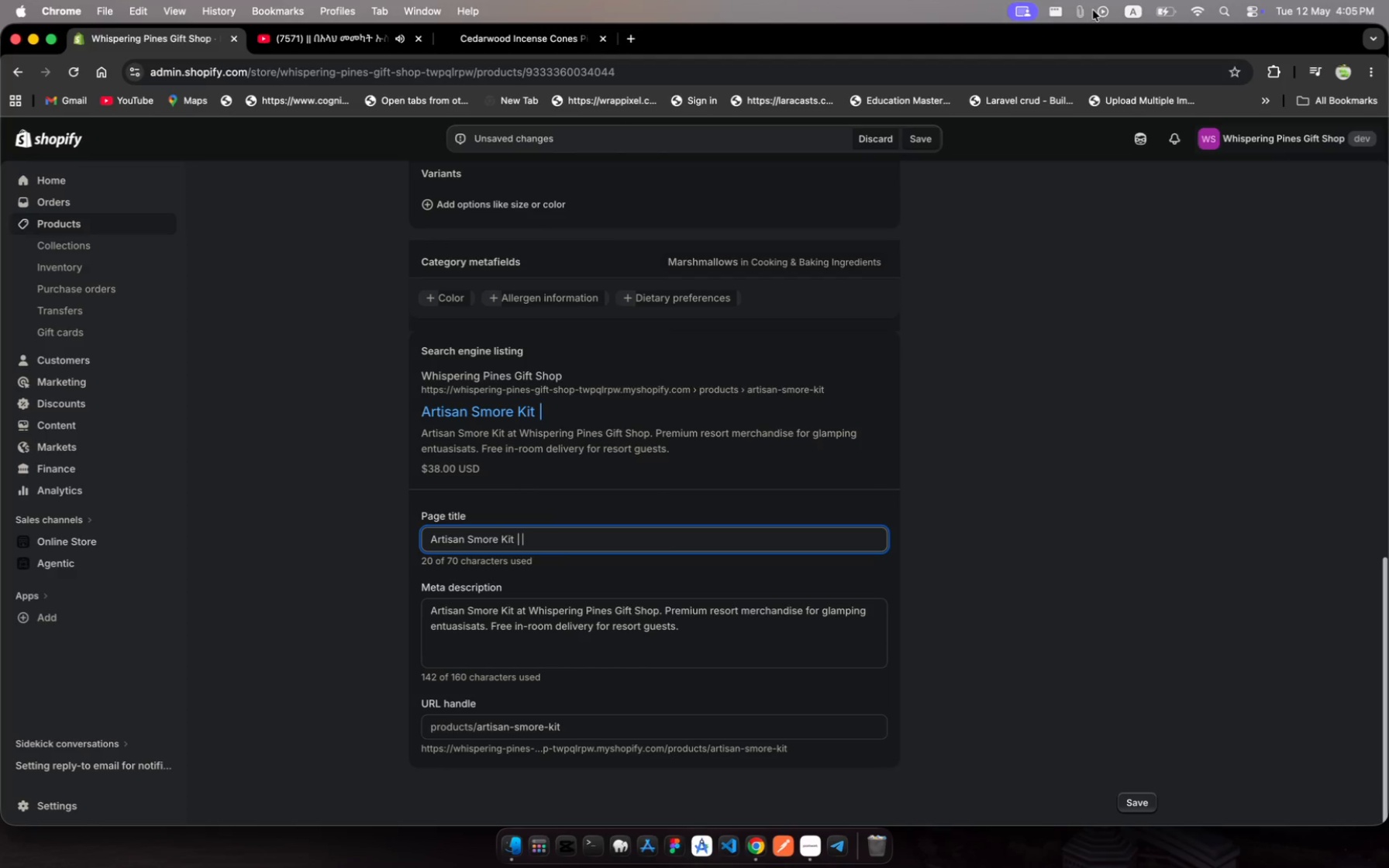 
left_click([1085, 10])
 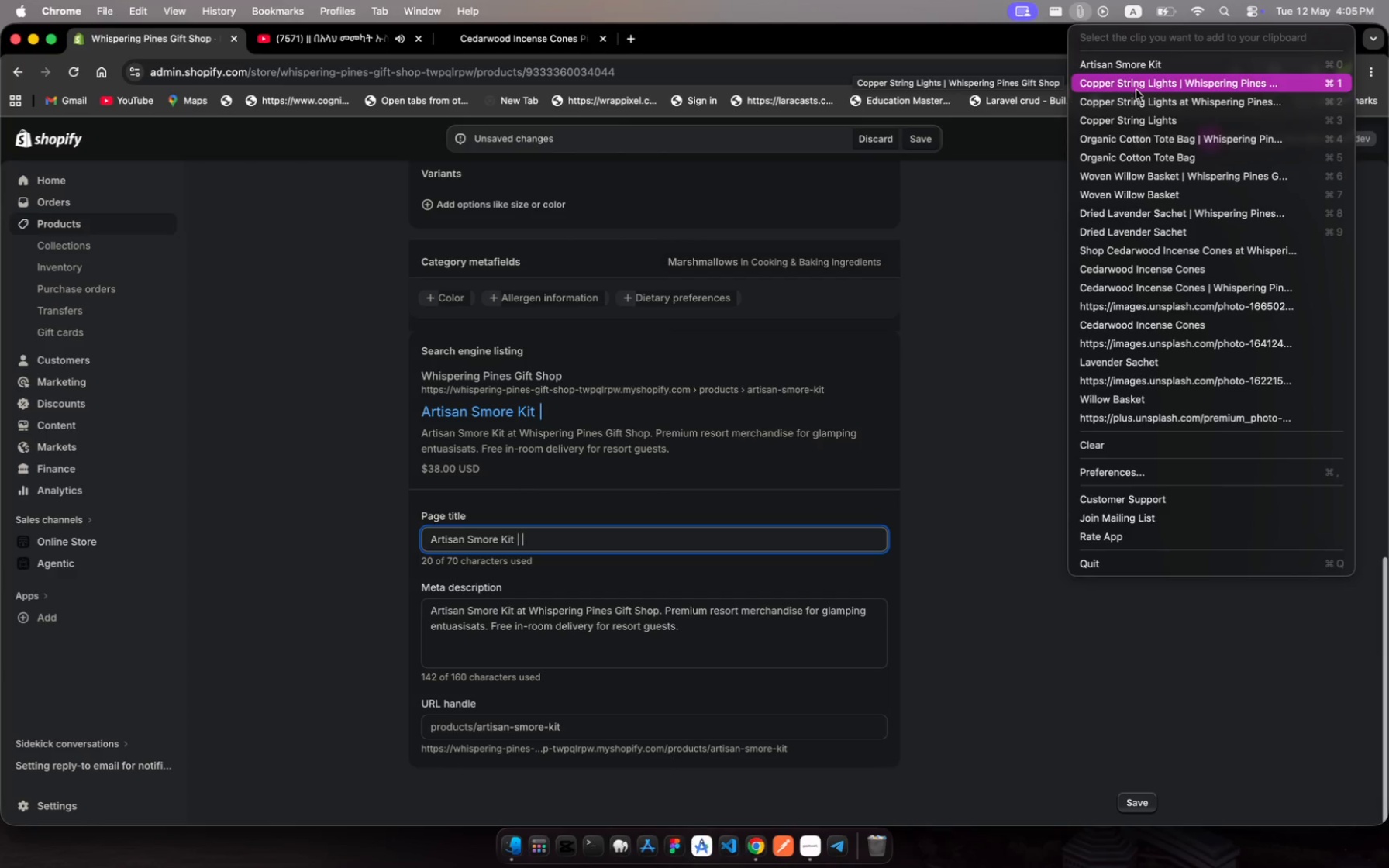 
wait(6.9)
 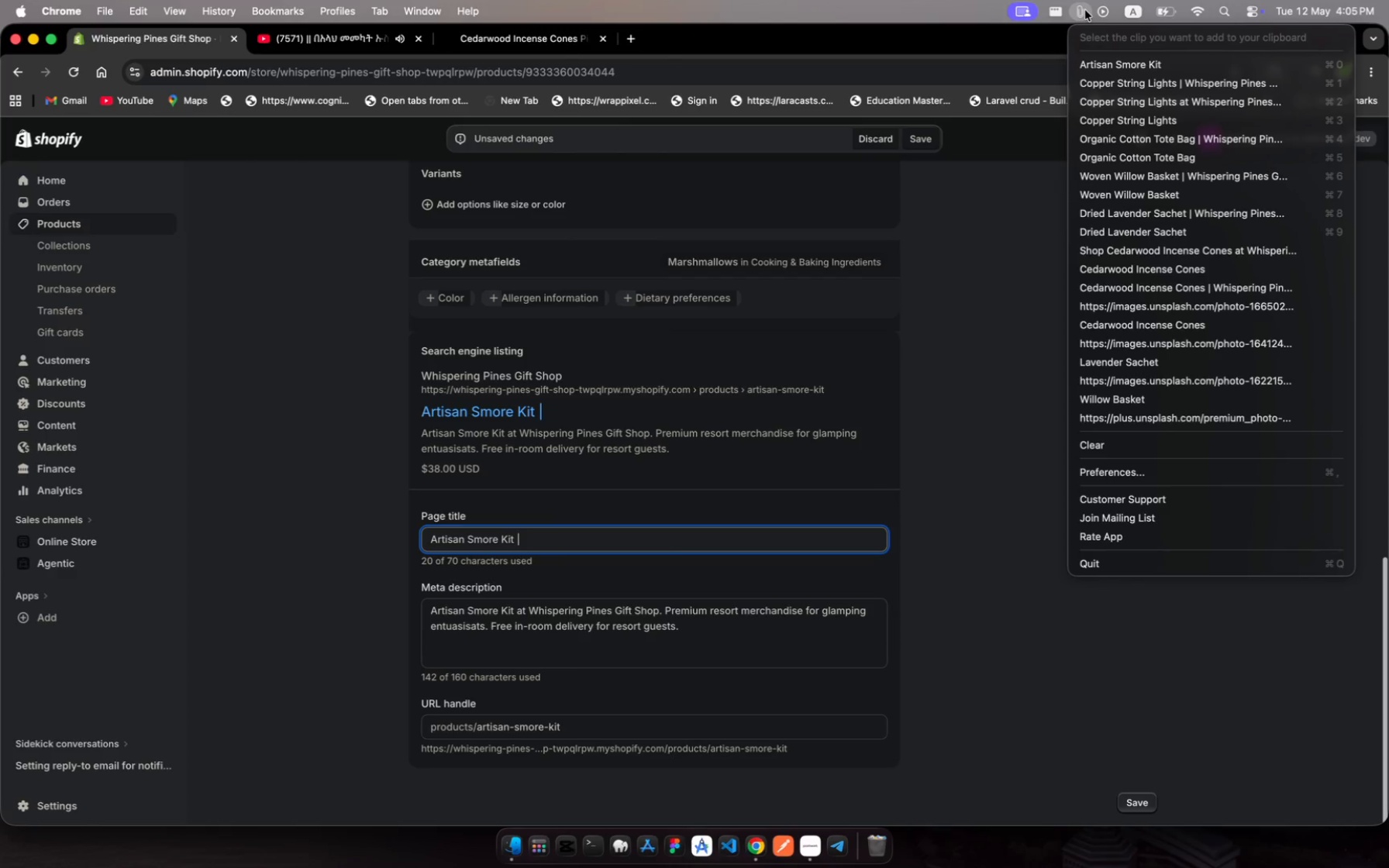 
left_click([1123, 89])
 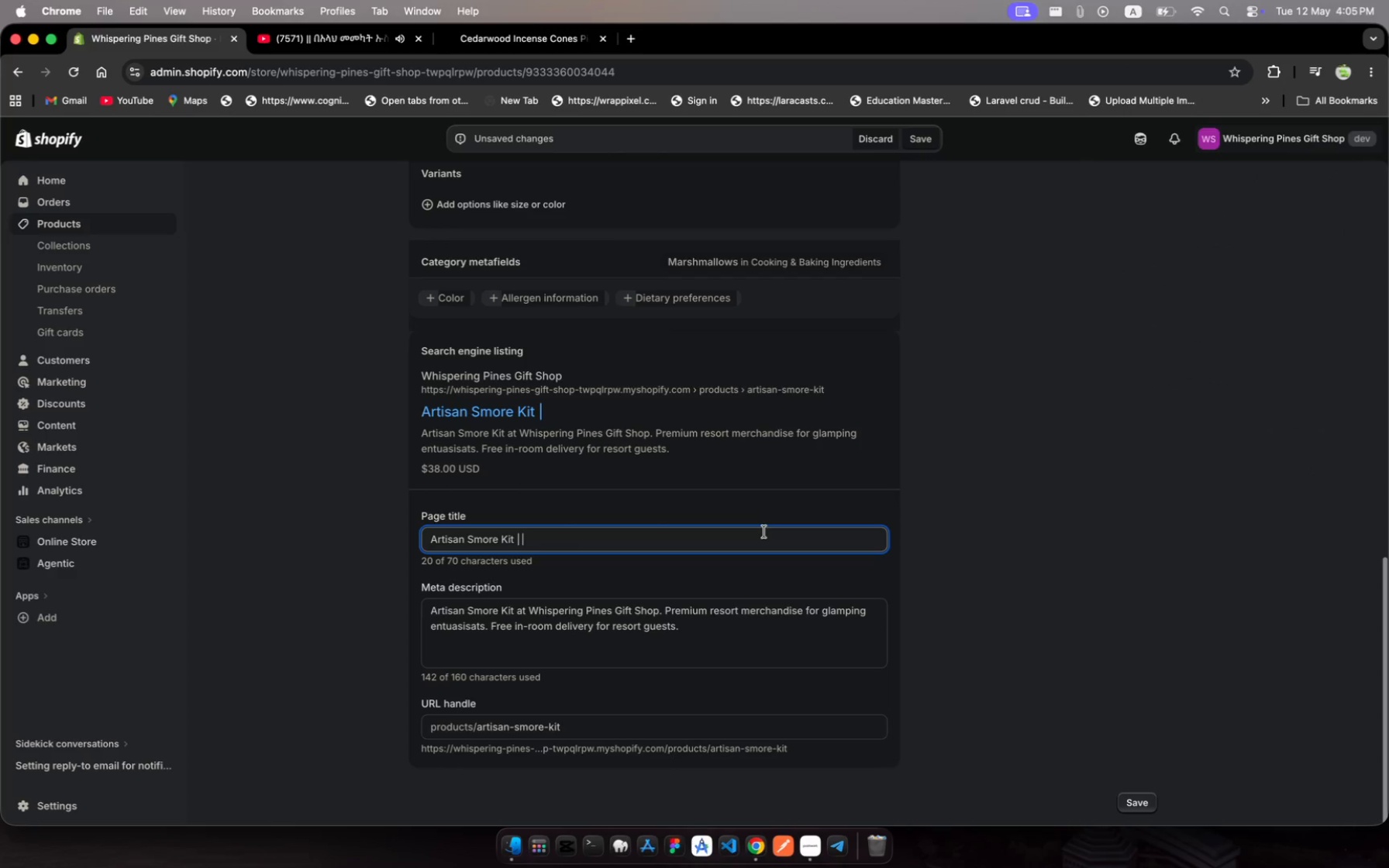 
key(Meta+V)
 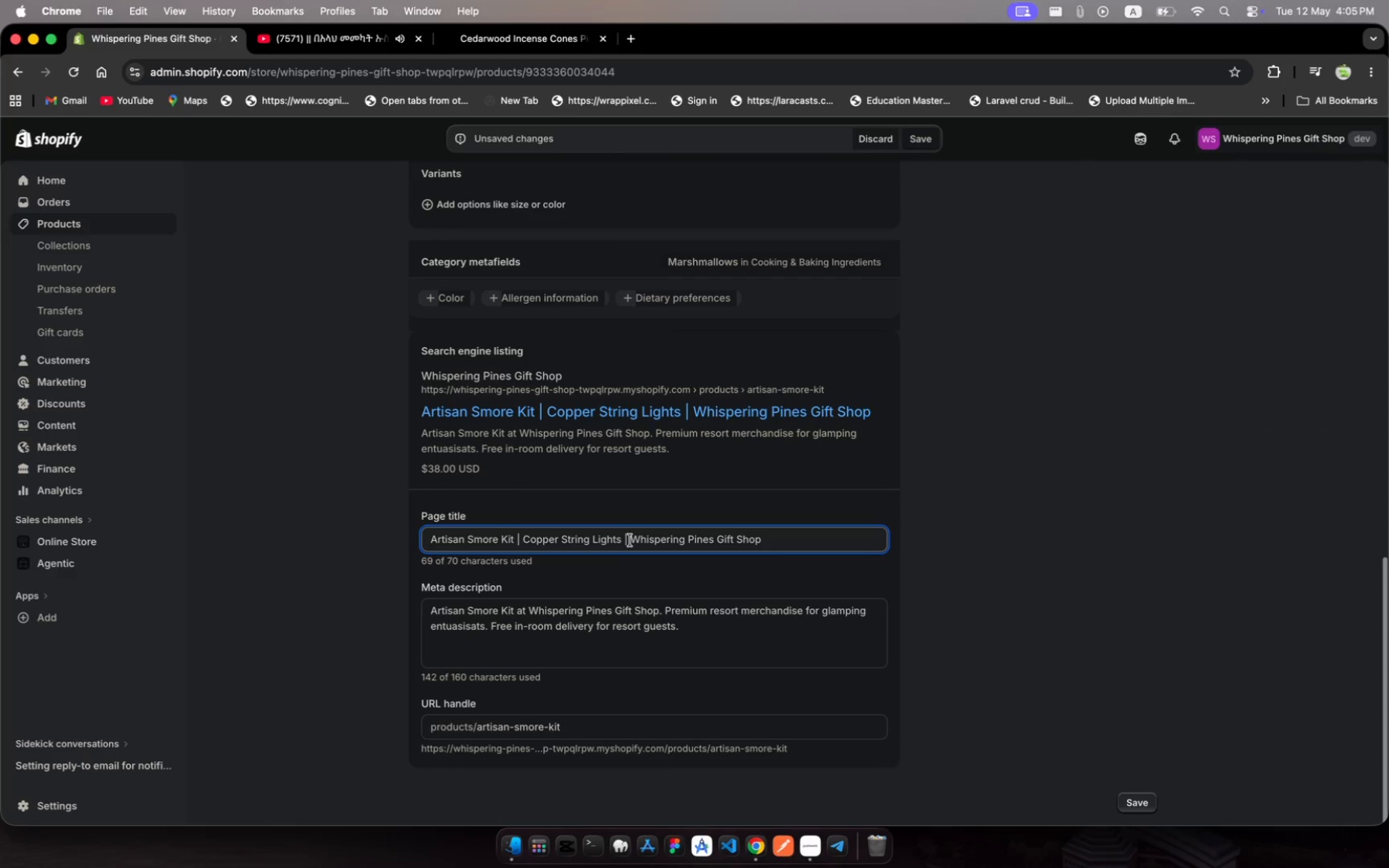 
left_click([629, 539])
 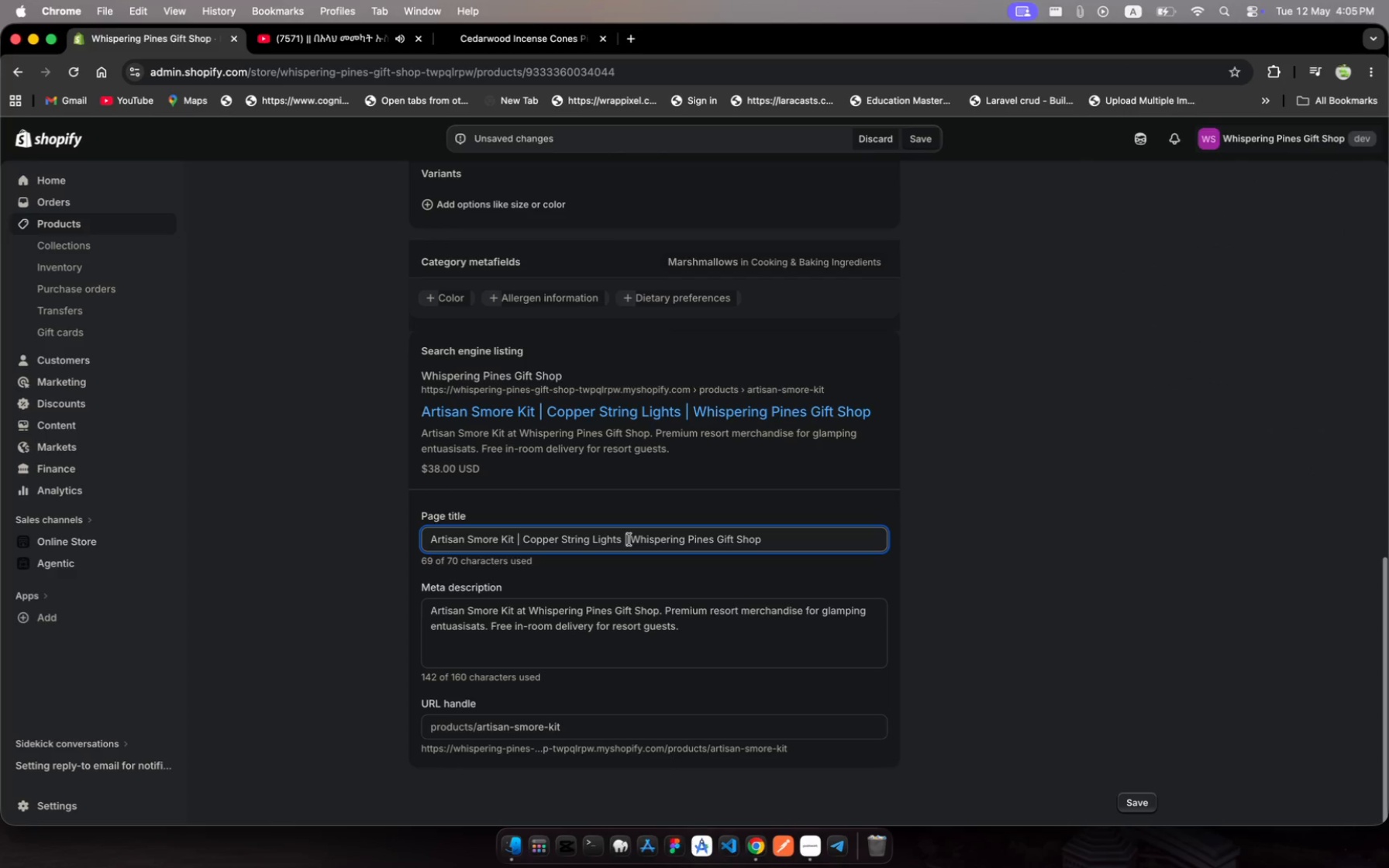 
left_click_drag(start_coordinate=[629, 539], to_coordinate=[524, 536])
 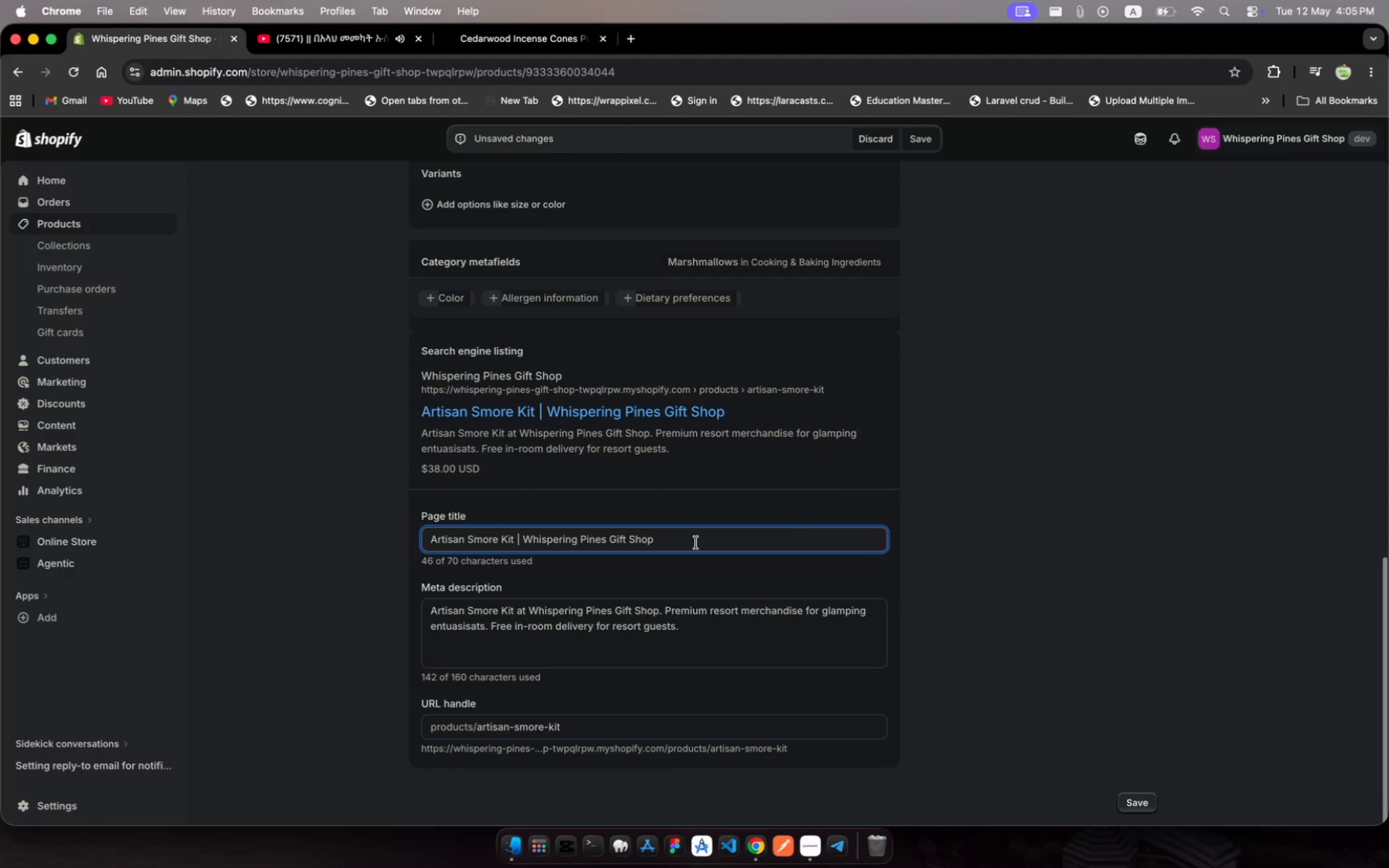 
key(Backspace)
 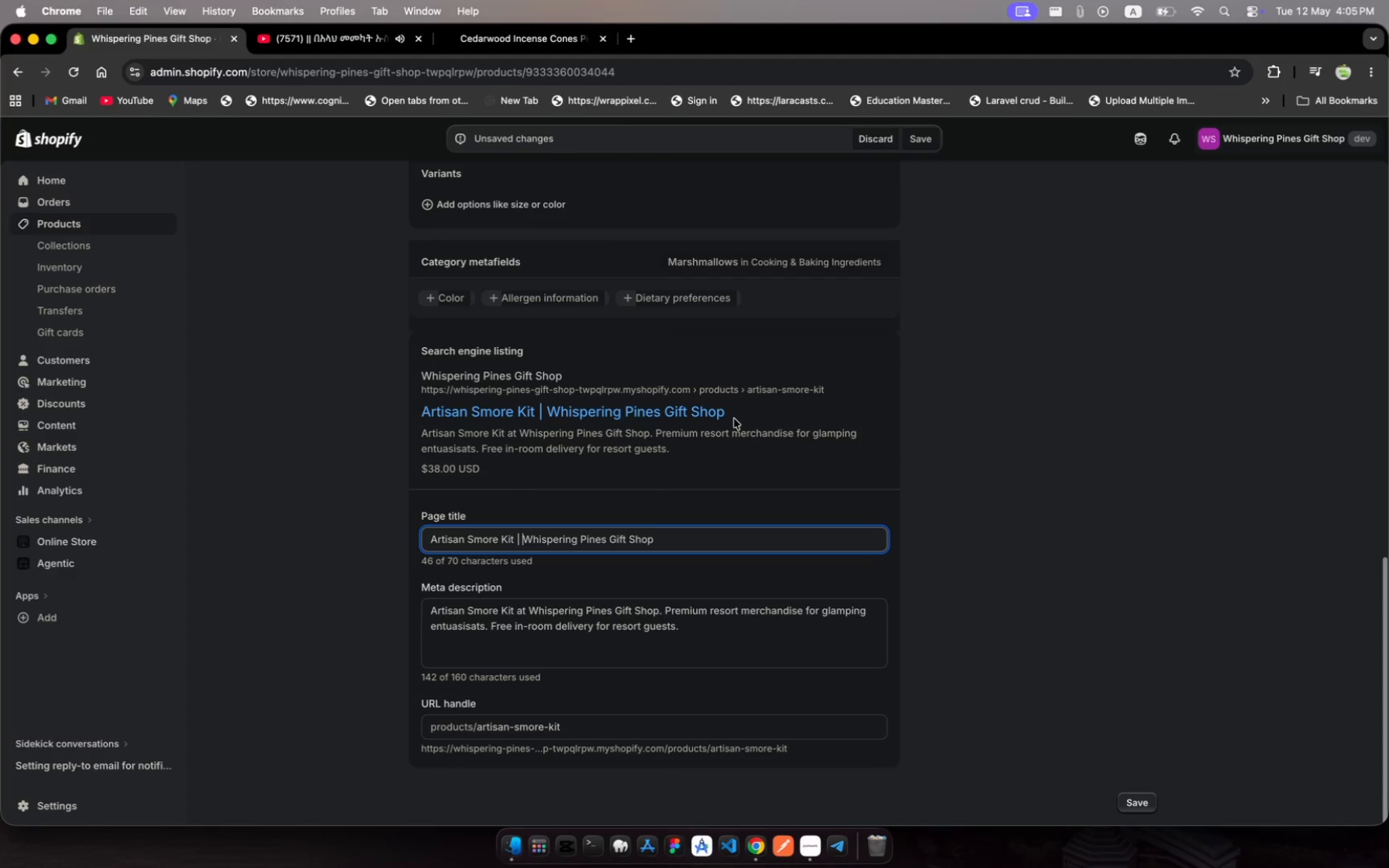 
scroll: coordinate [734, 418], scroll_direction: up, amount: 2.0
 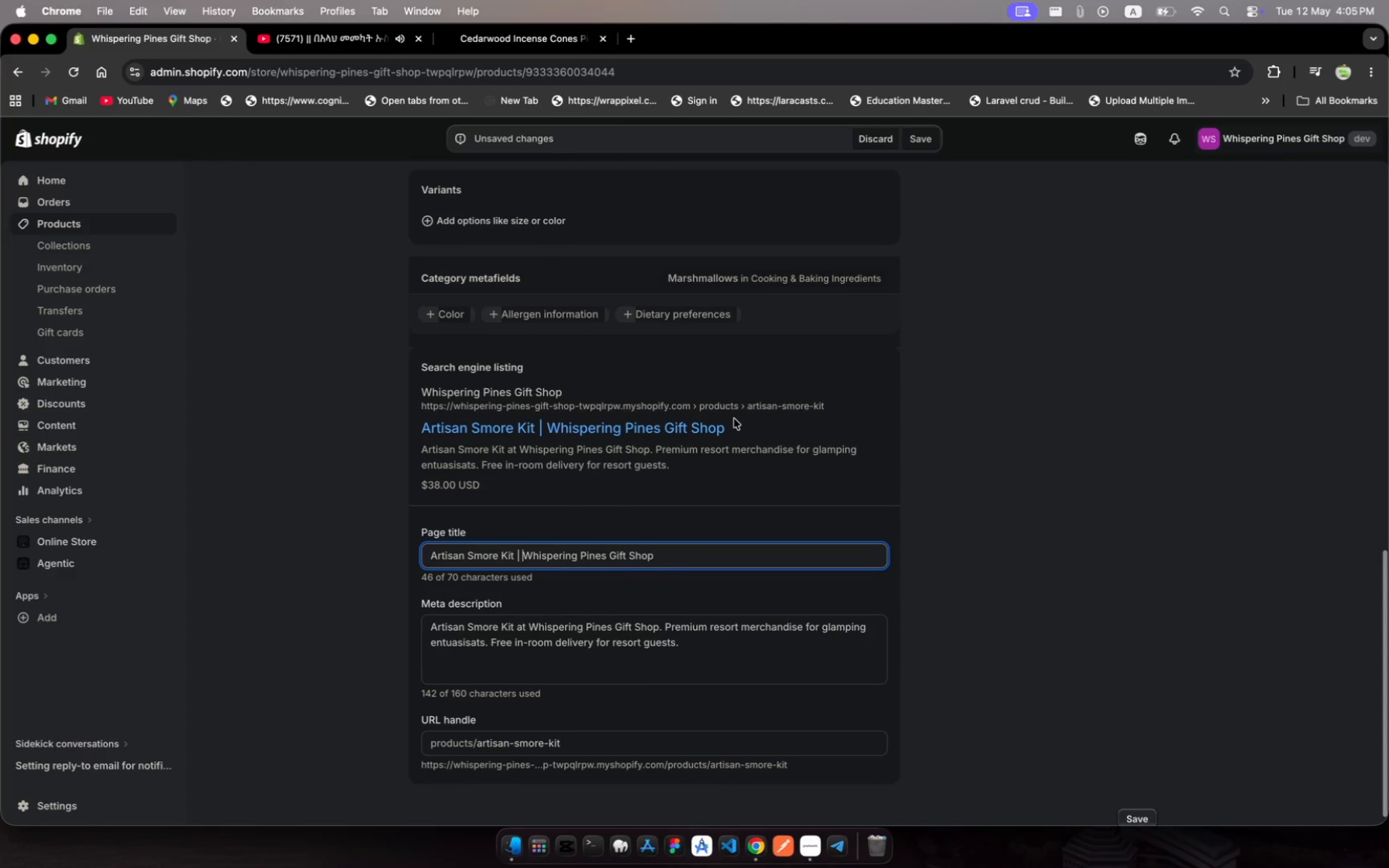 
key(Meta+A)
 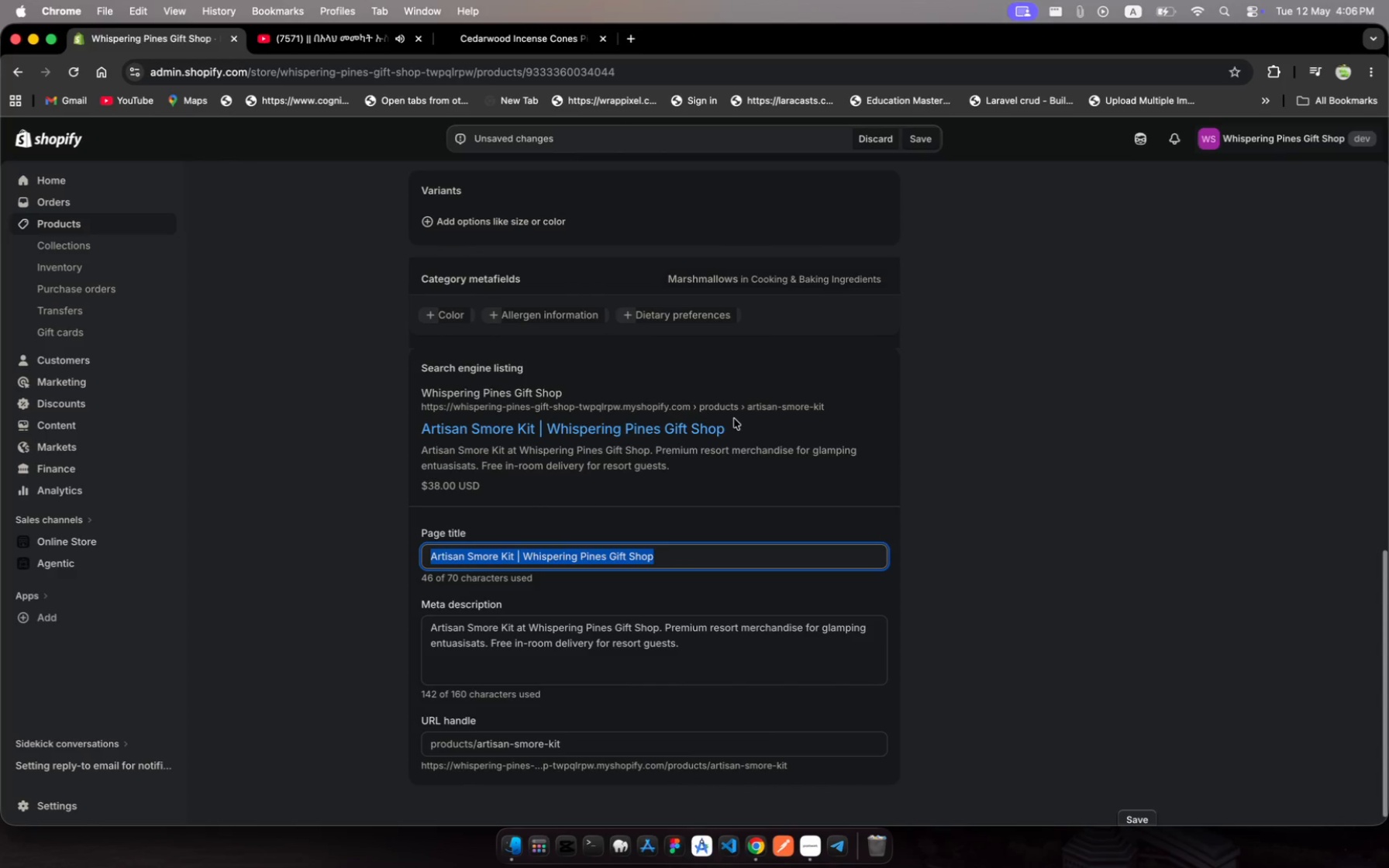 
key(Meta+C)
 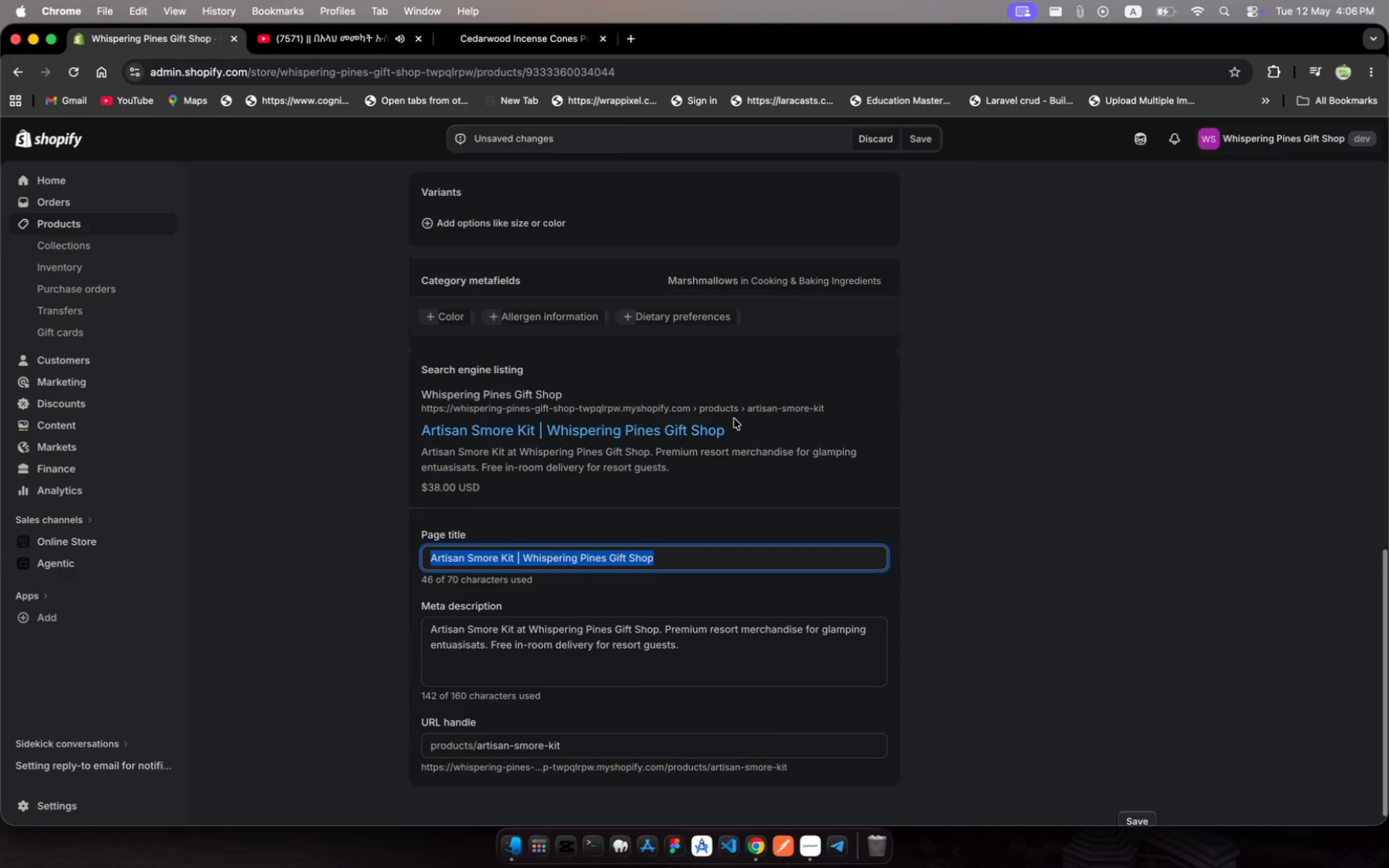 
scroll: coordinate [734, 418], scroll_direction: up, amount: 674.0
 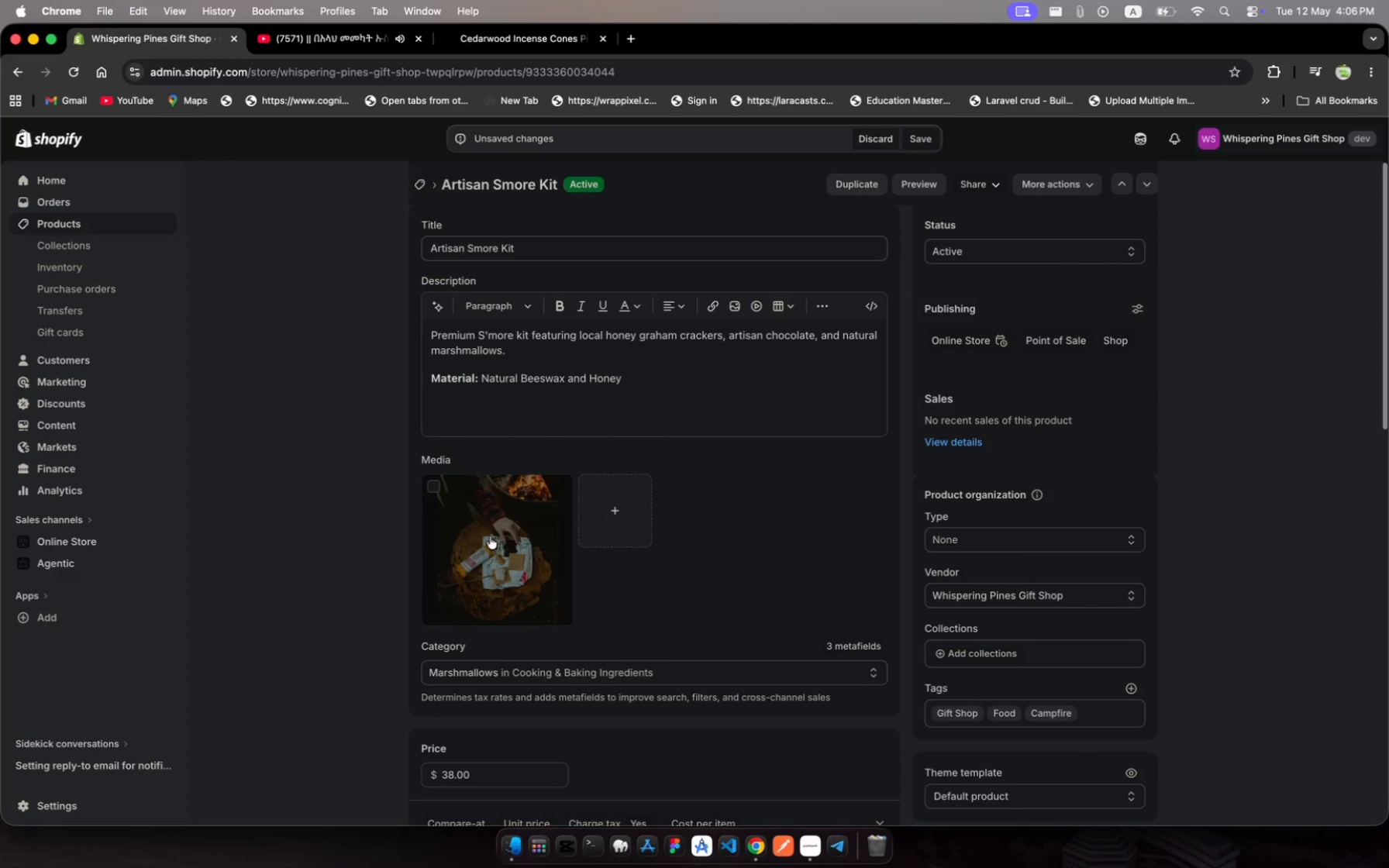 
left_click([490, 536])
 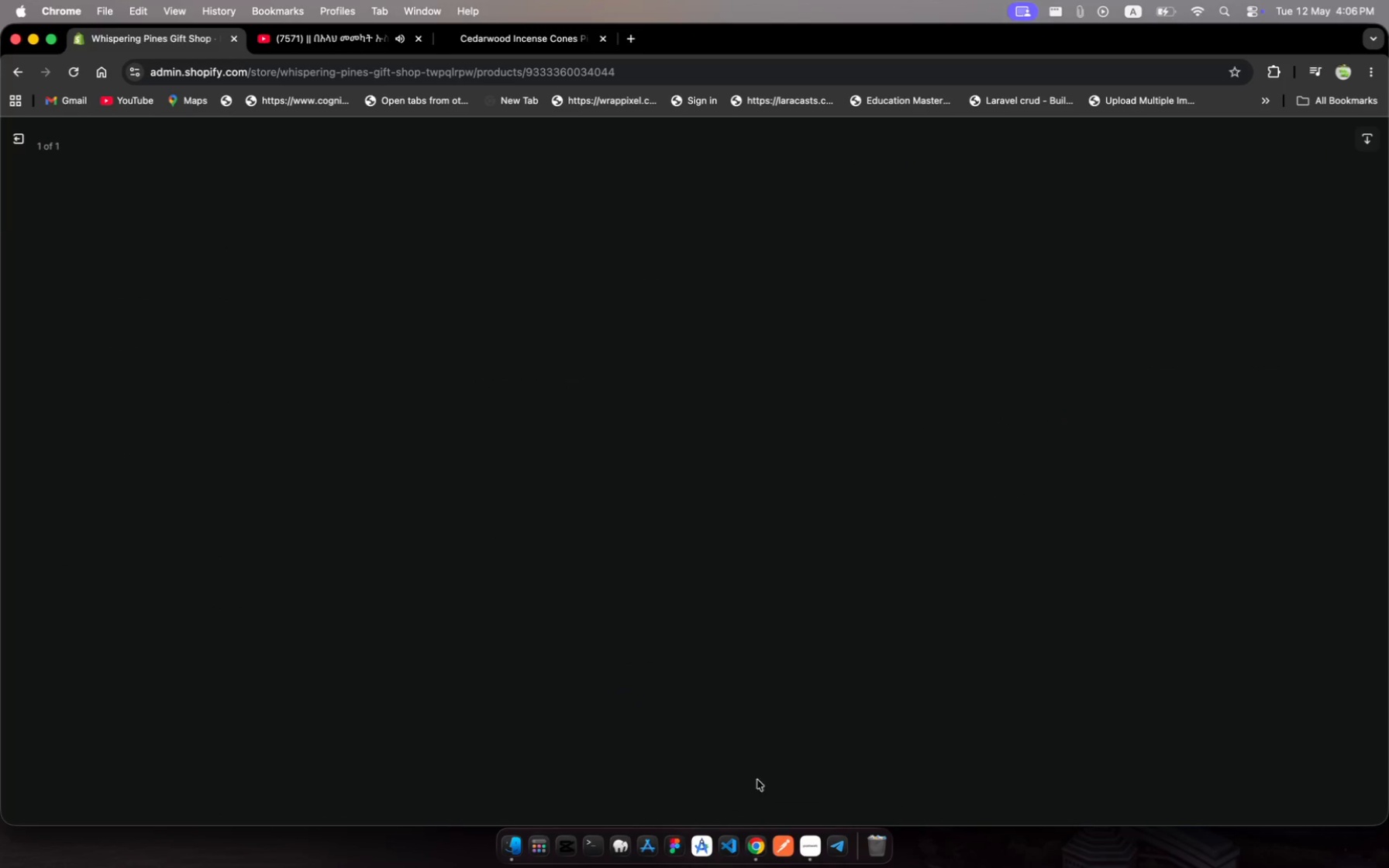 
left_click([803, 843])